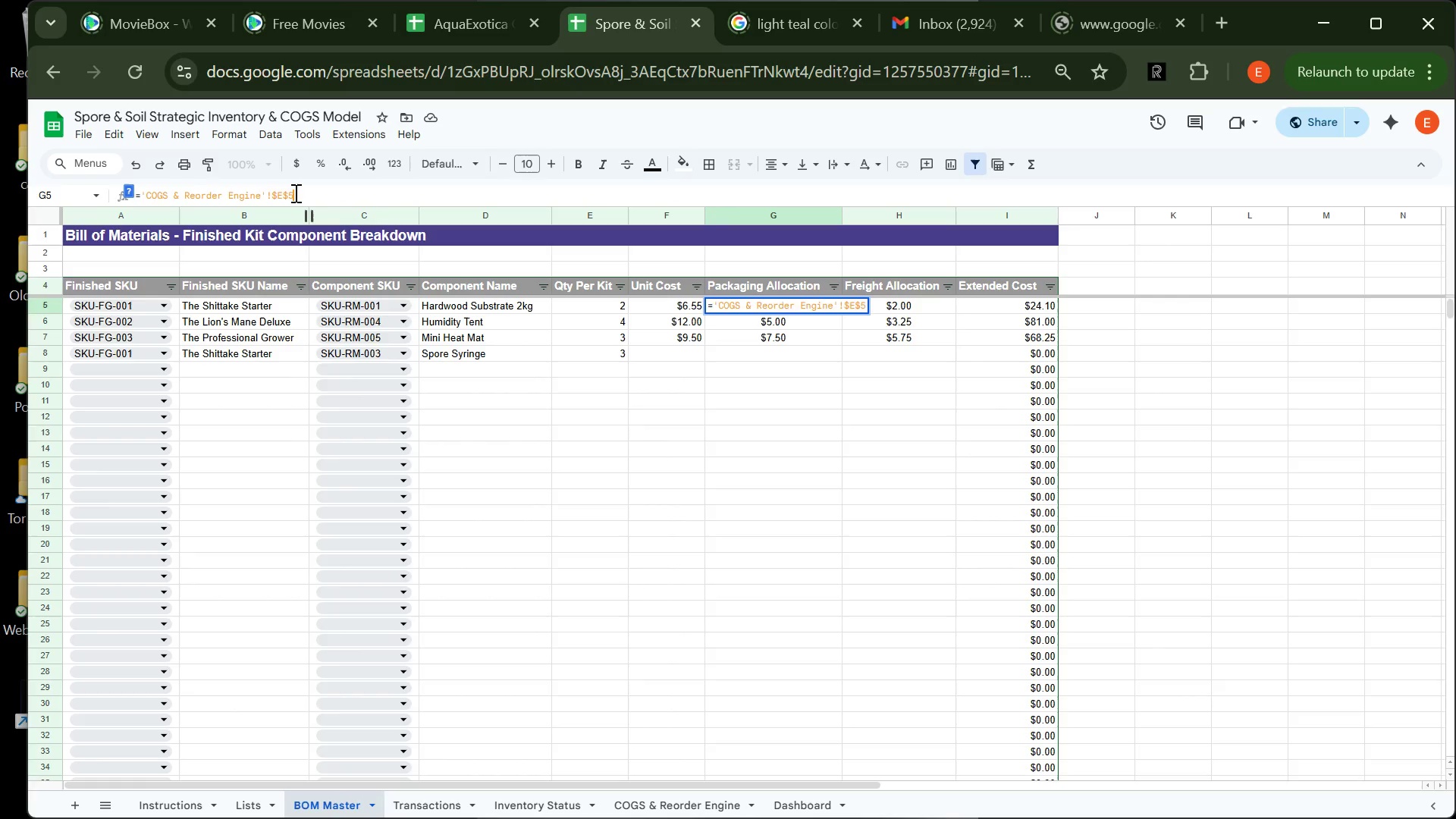 
left_click([294, 193])
 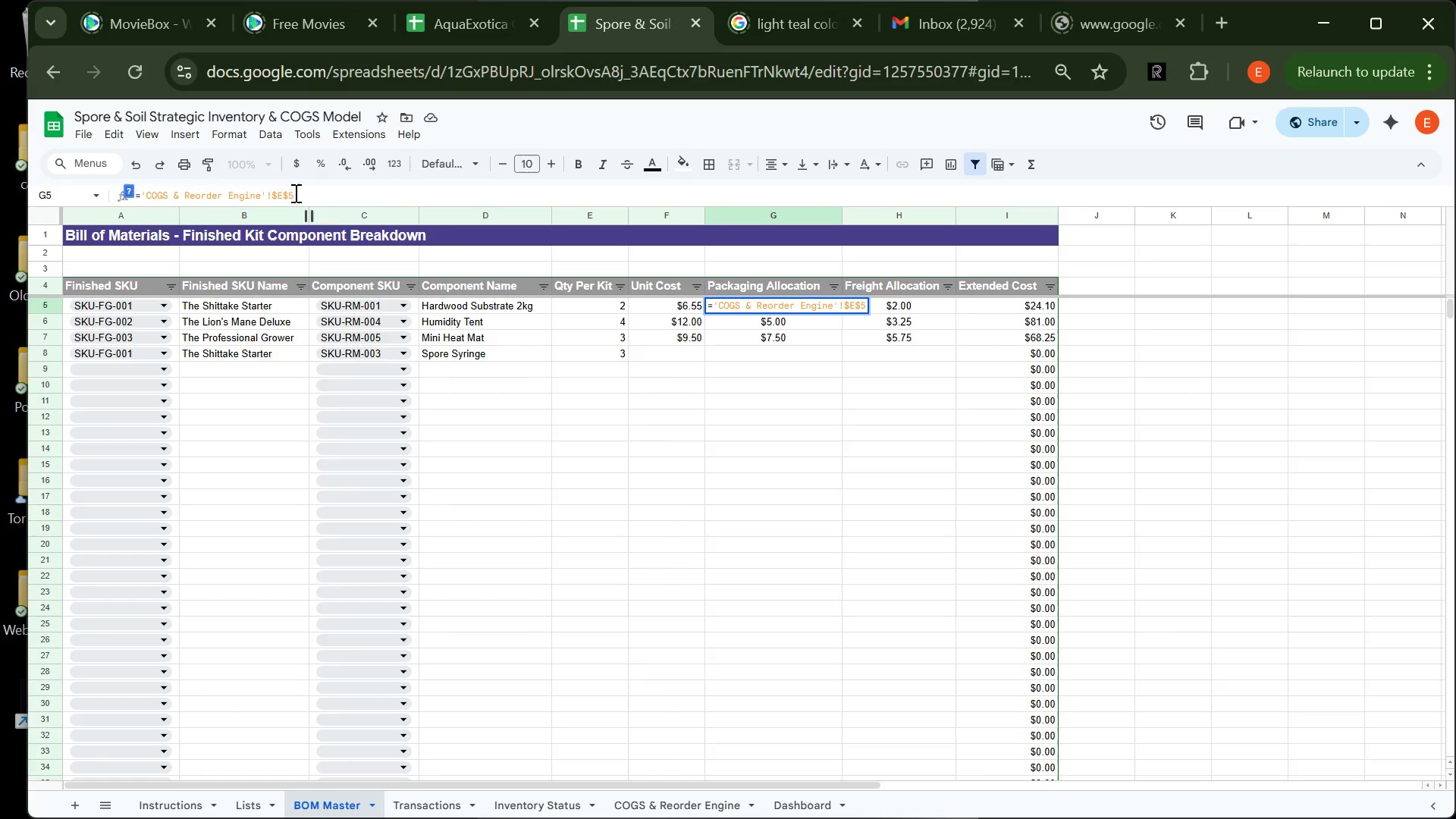 
key(Shift+Semicolon)
 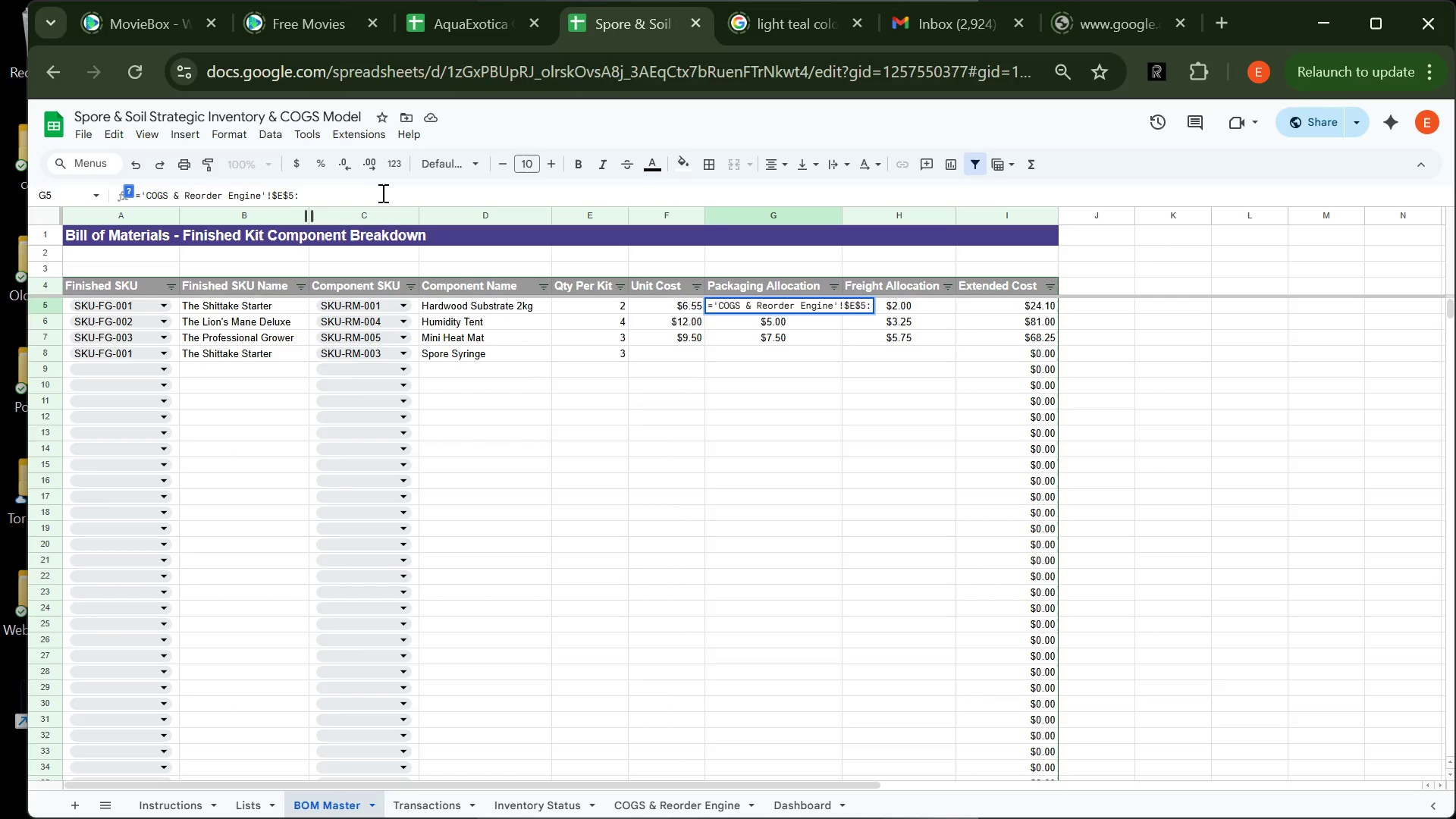 
type($E$7)
 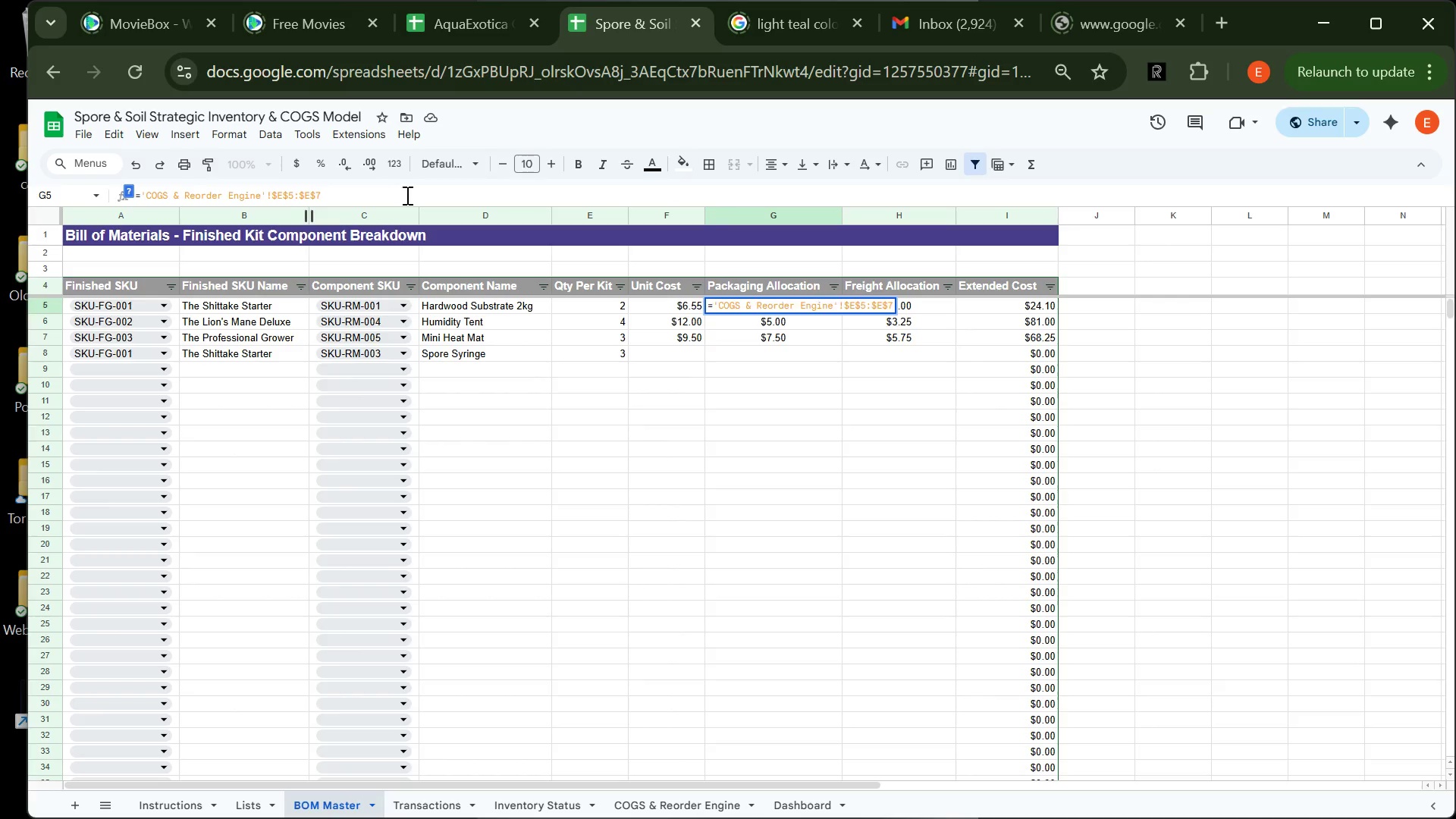 
key(Enter)
 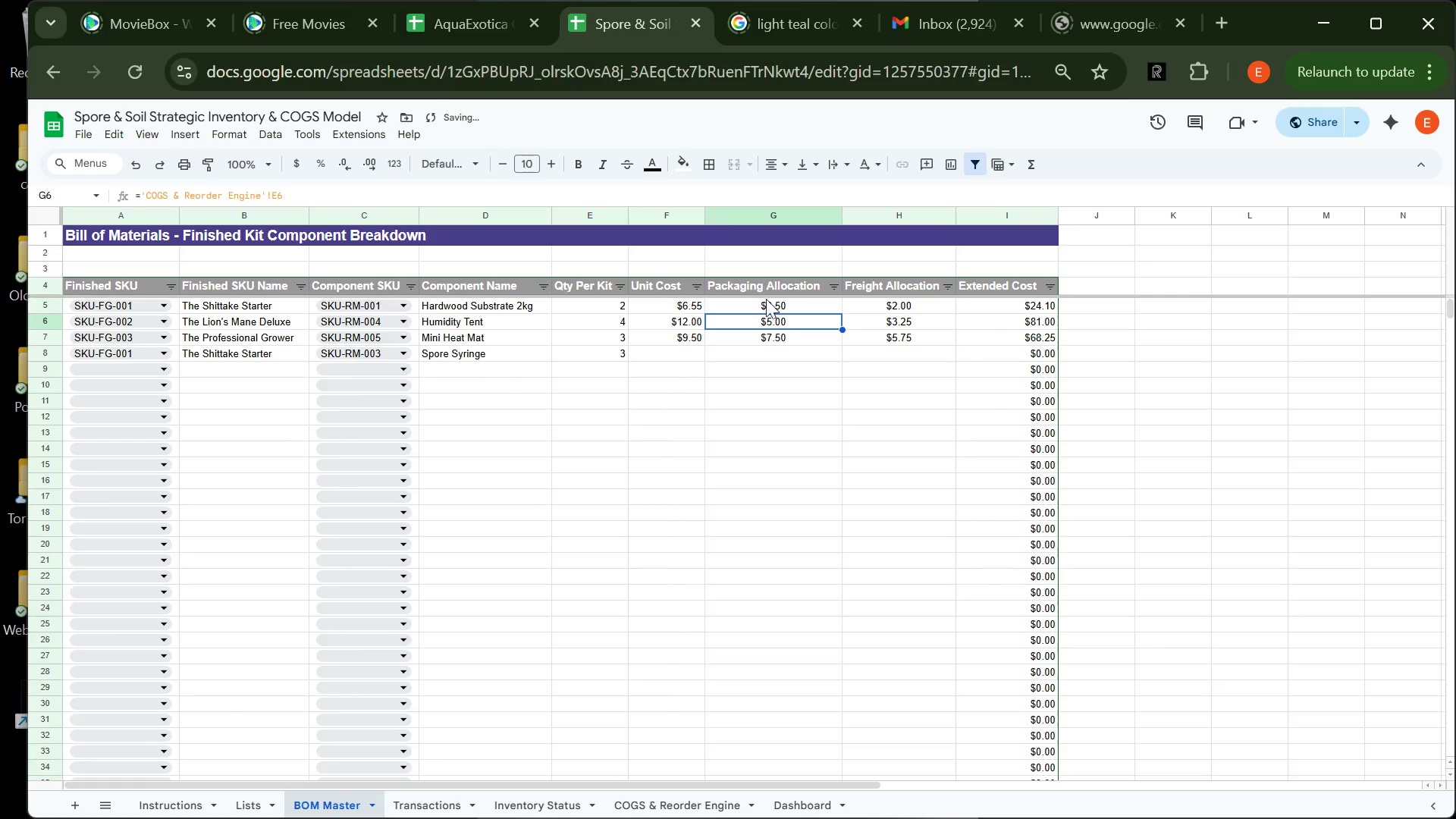 
left_click([770, 303])
 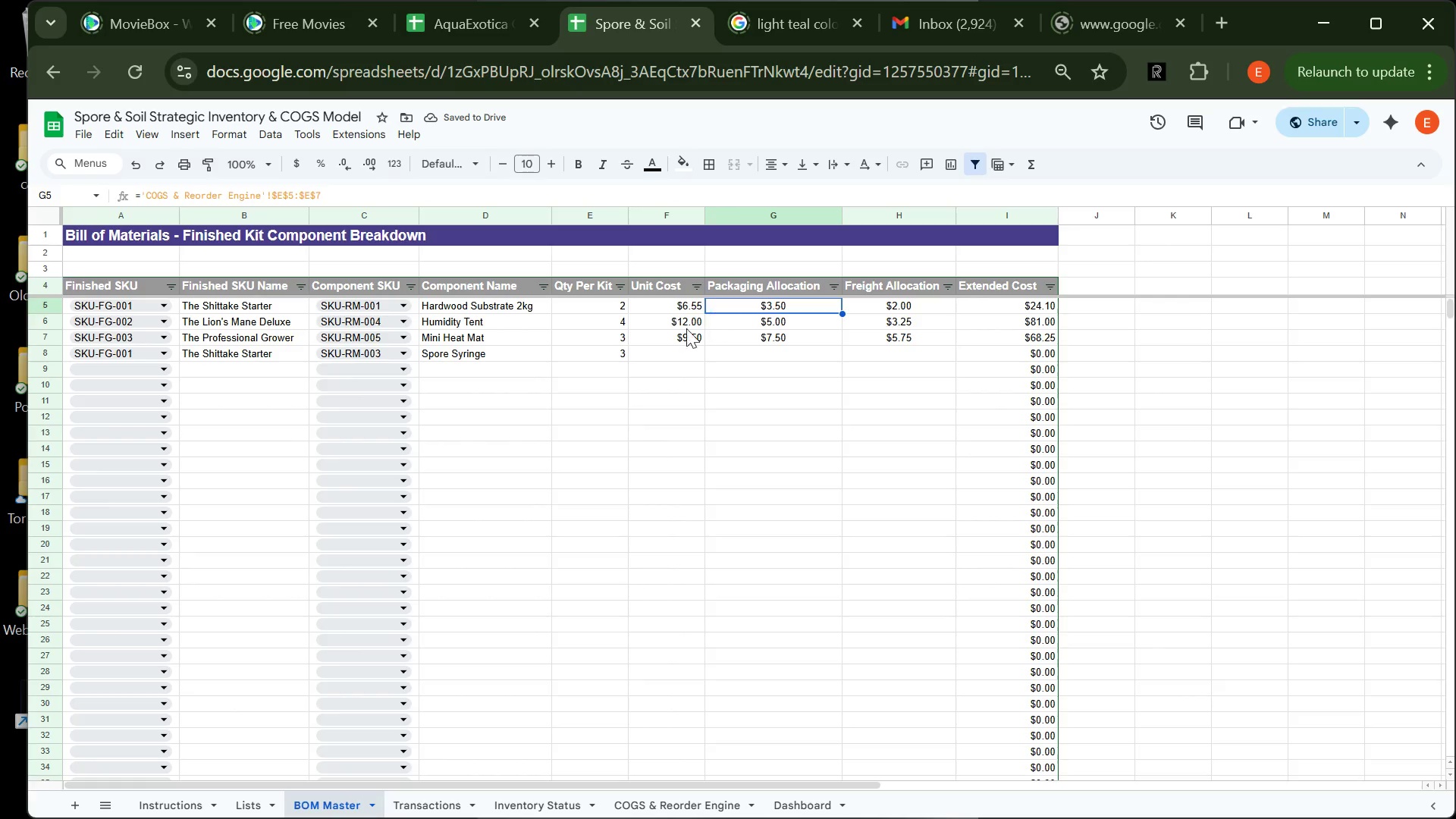 
left_click([673, 307])
 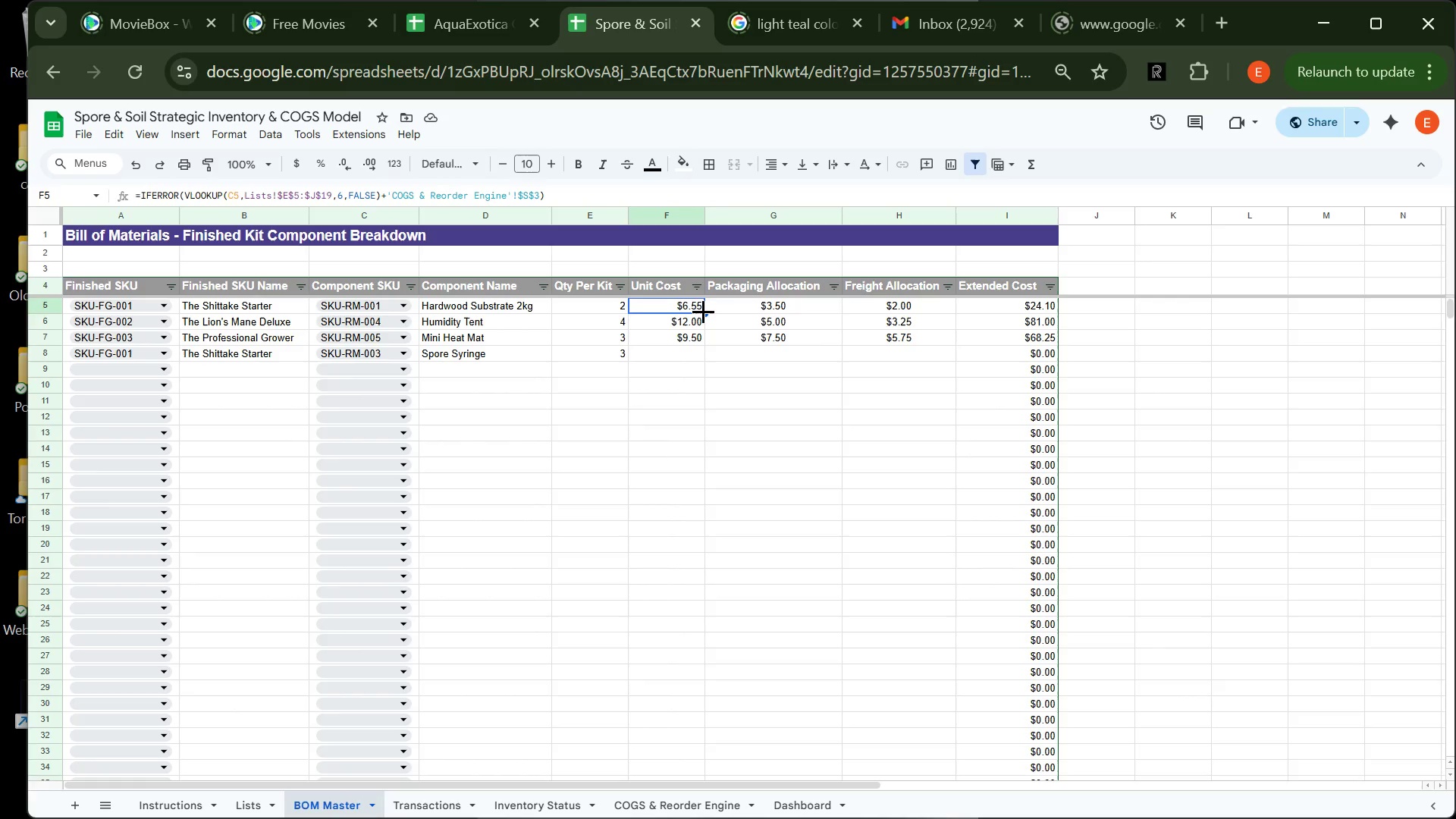 
left_click_drag(start_coordinate=[703, 311], to_coordinate=[691, 475])
 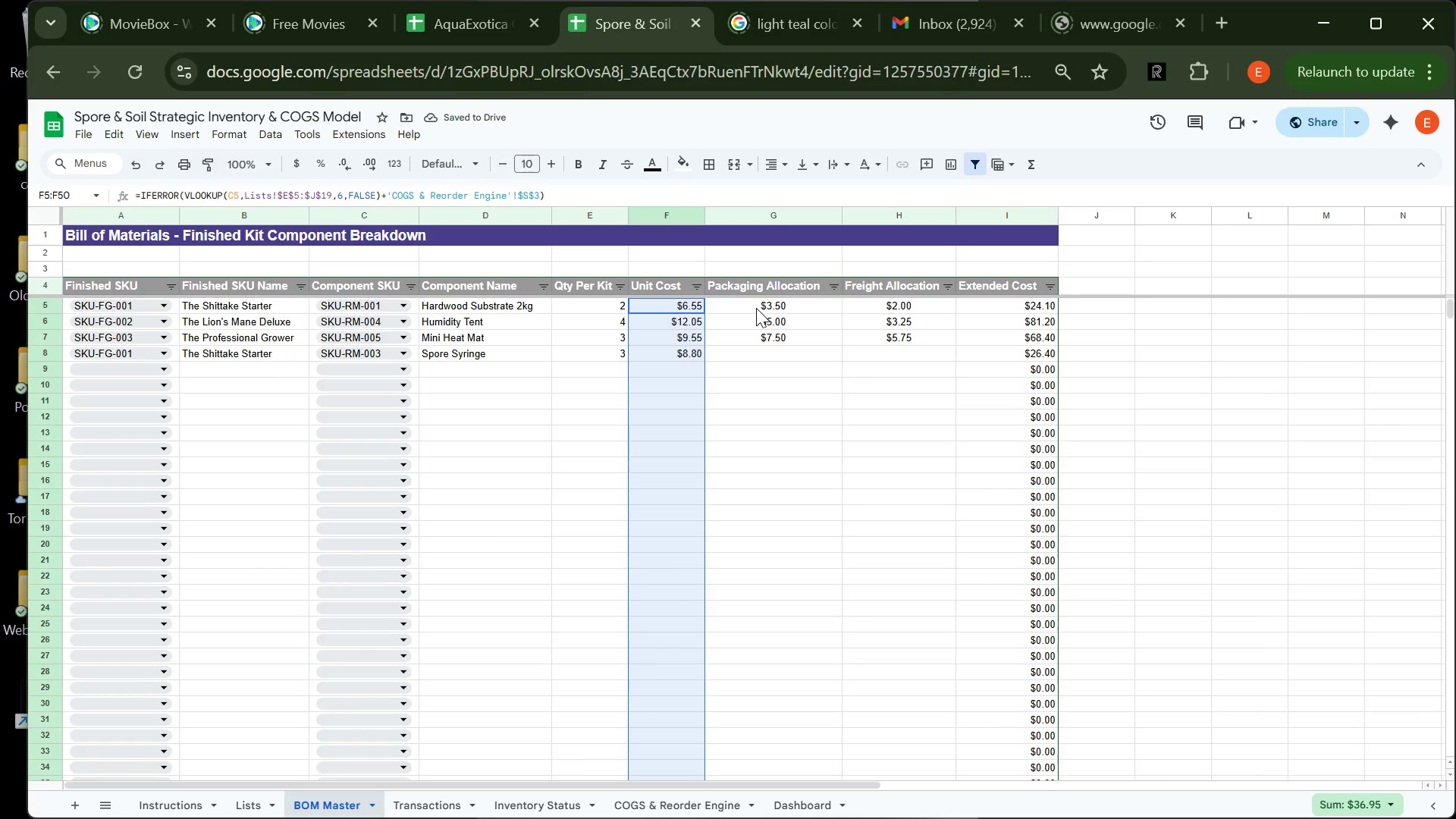 
left_click([762, 309])
 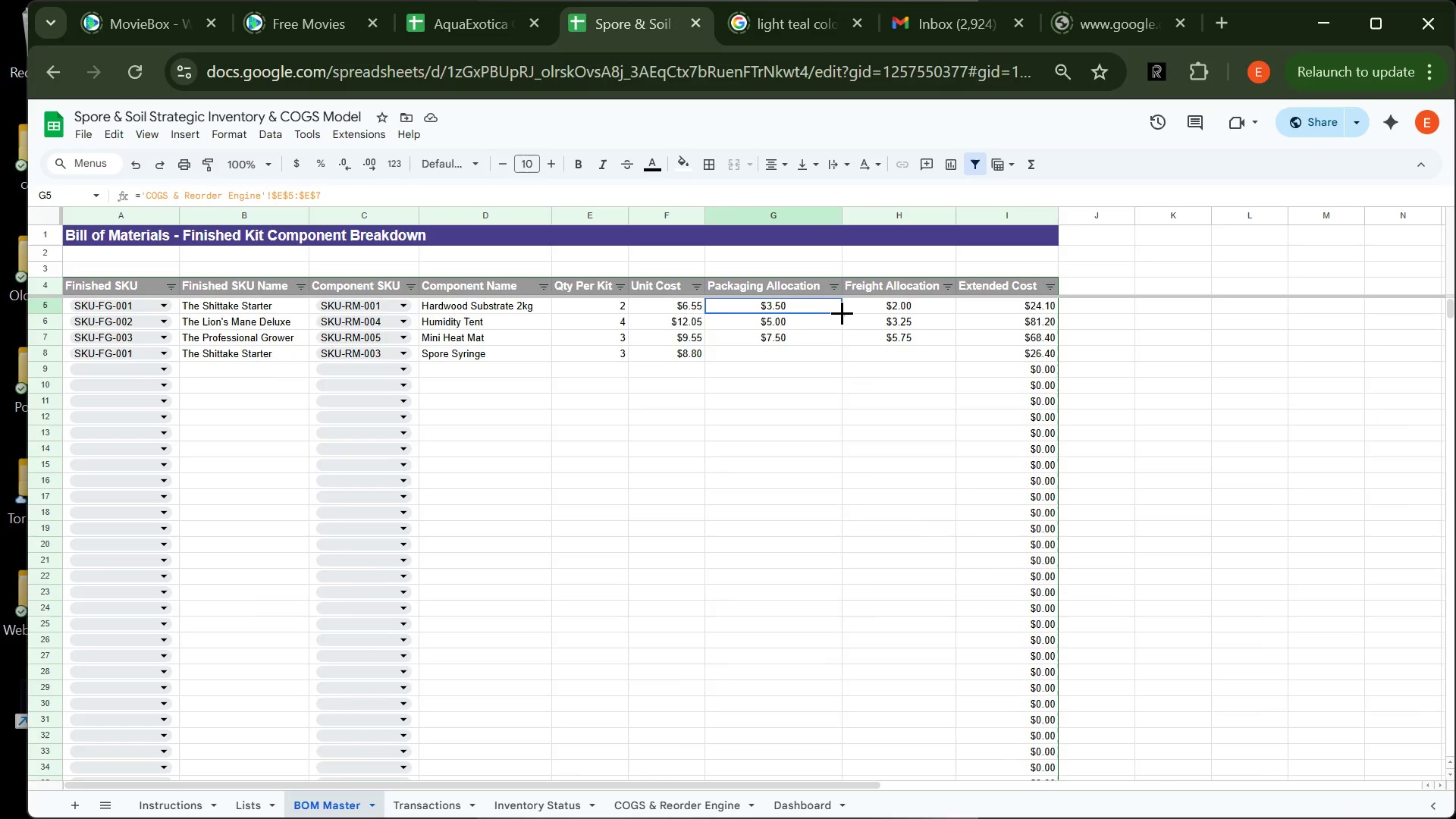 
left_click_drag(start_coordinate=[842, 312], to_coordinate=[823, 536])
 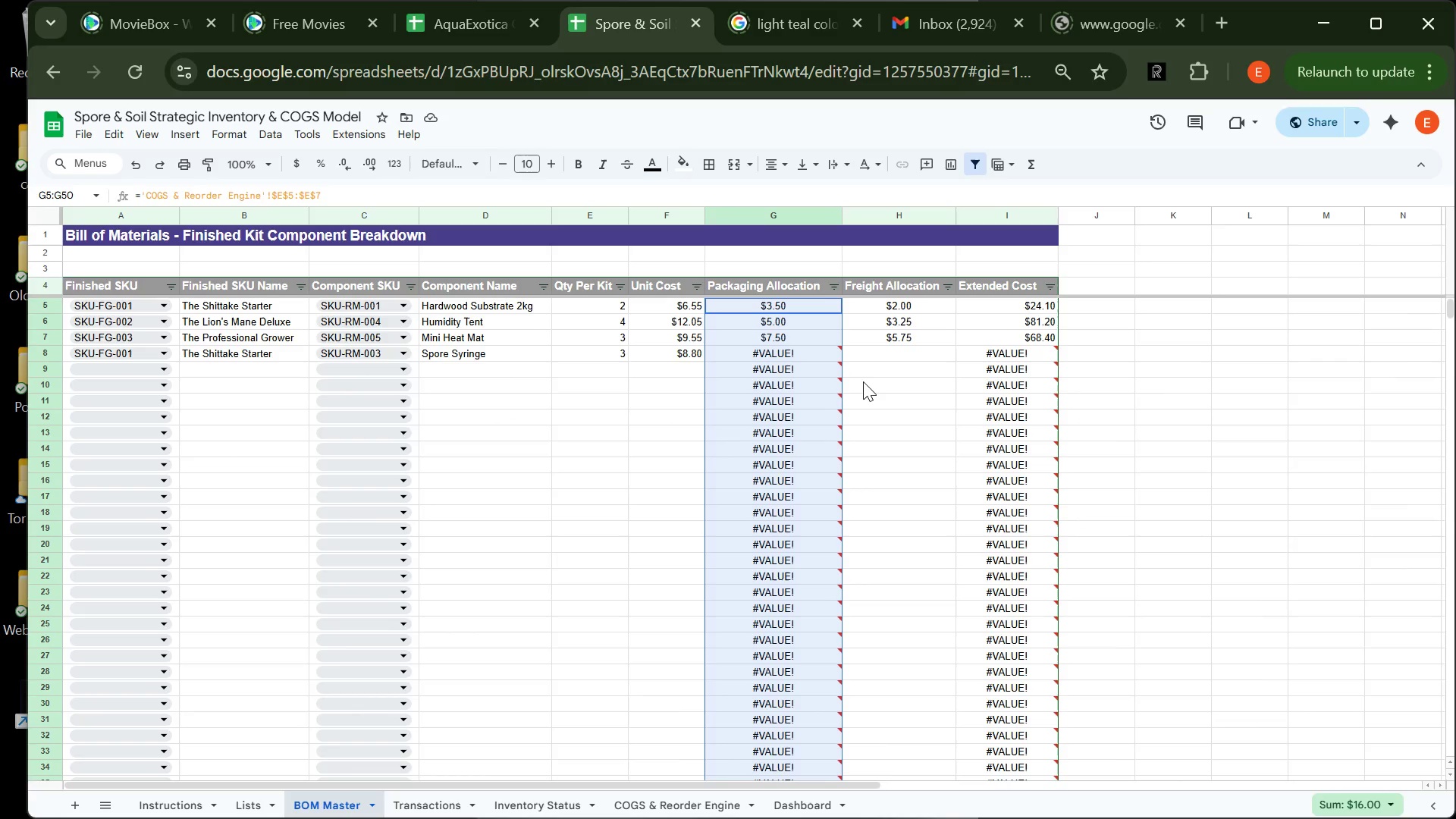 
wait(7.11)
 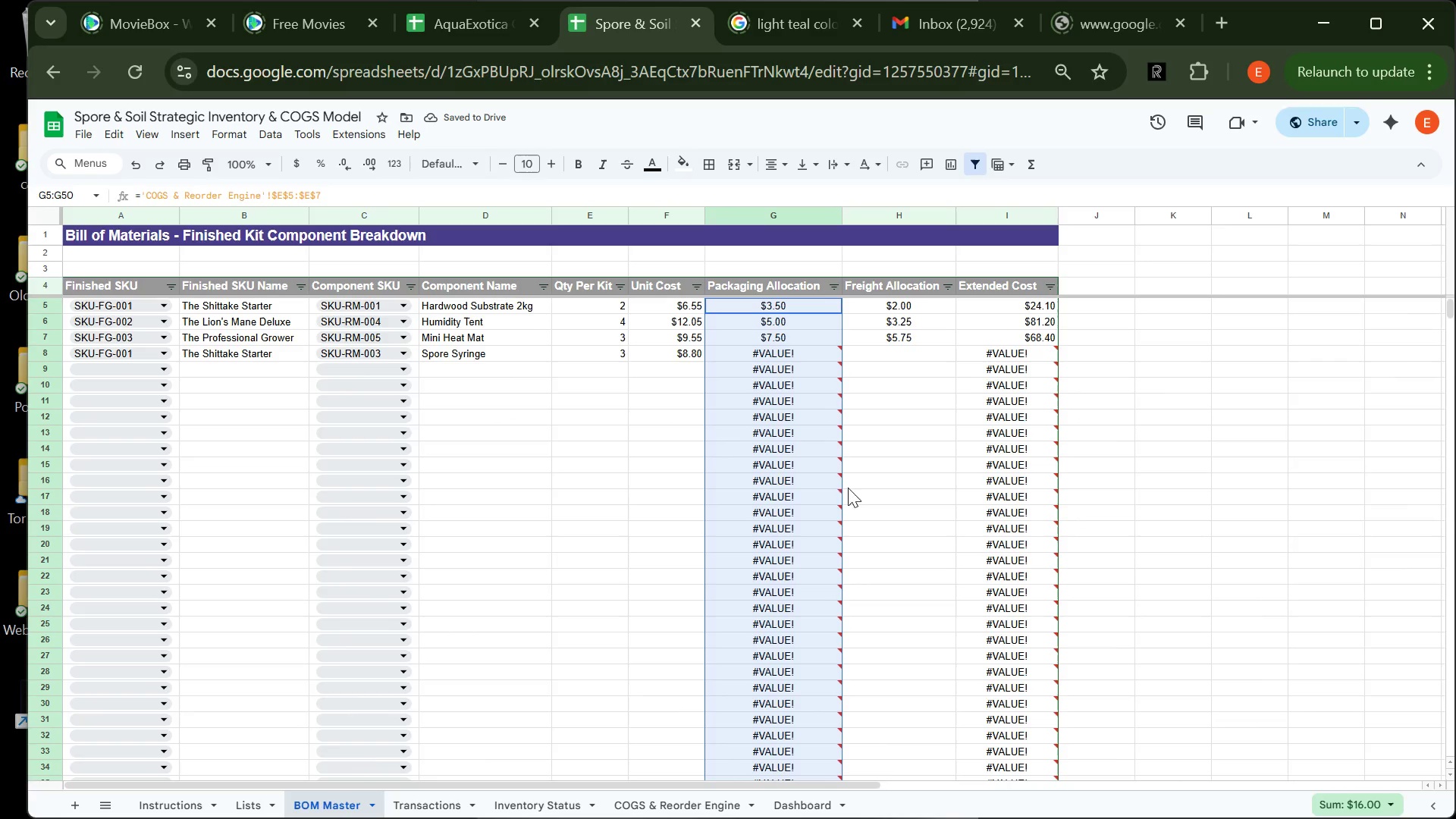 
left_click([788, 357])
 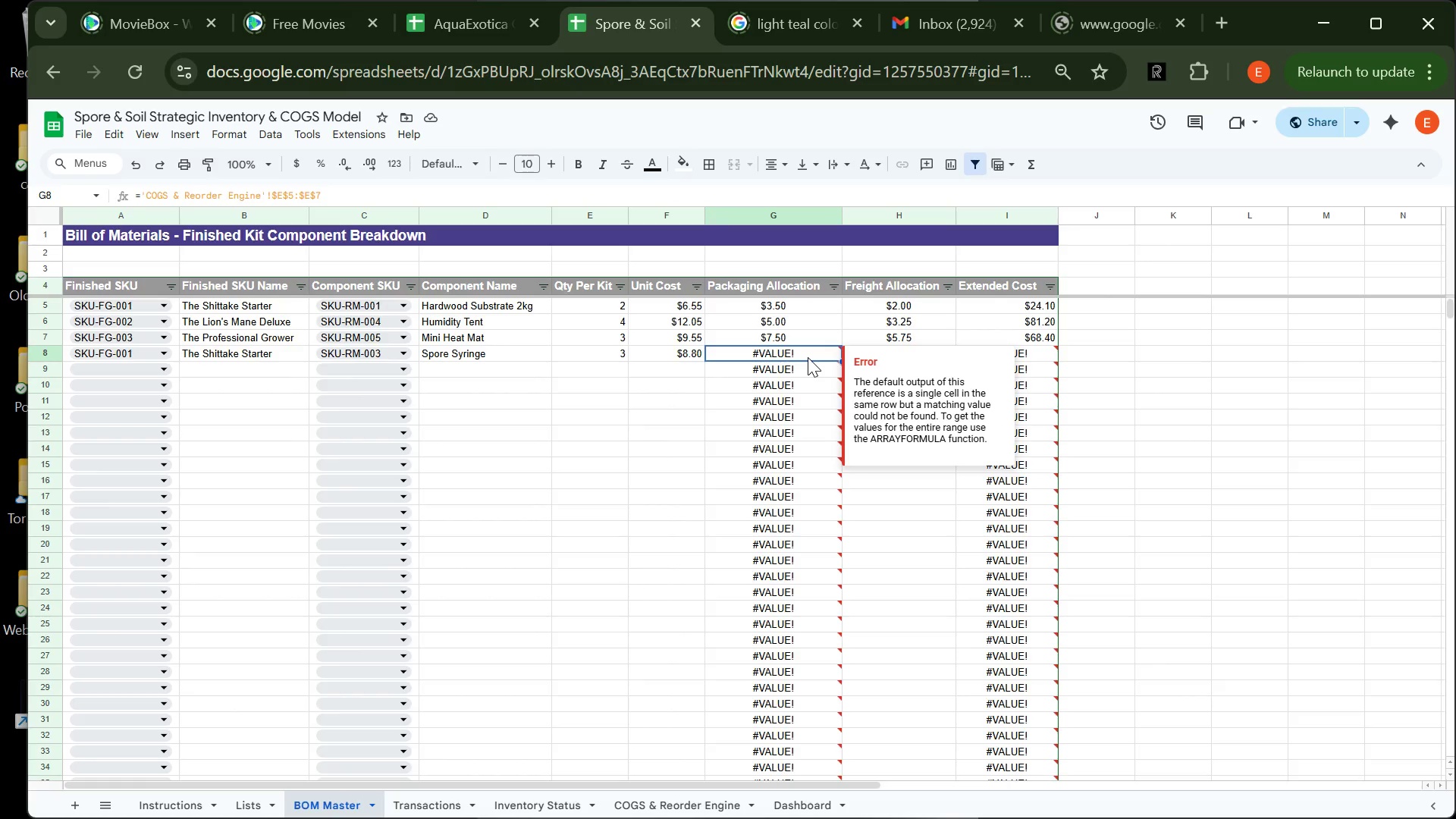 
wait(24.02)
 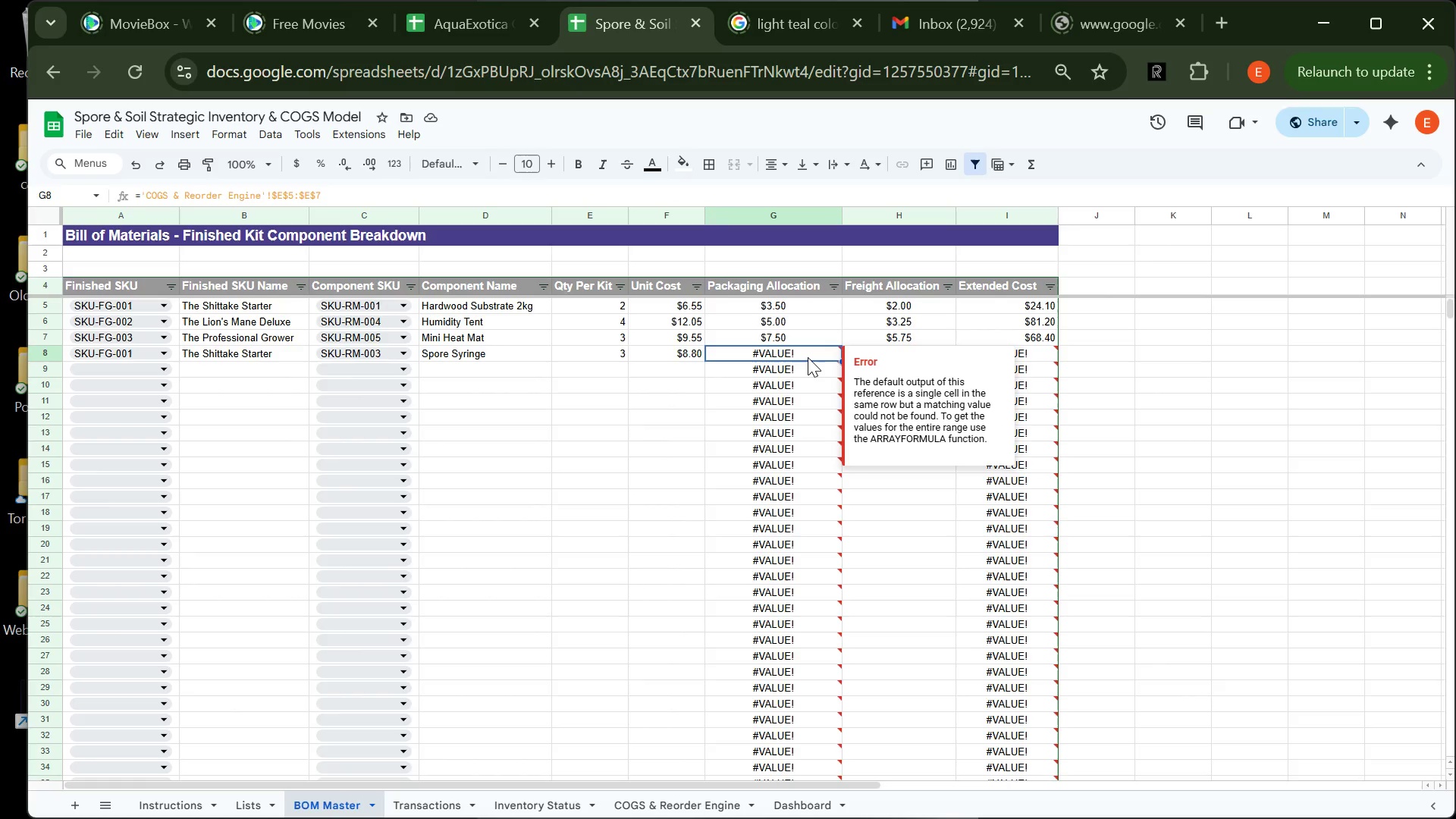 
key(Control+Z)
 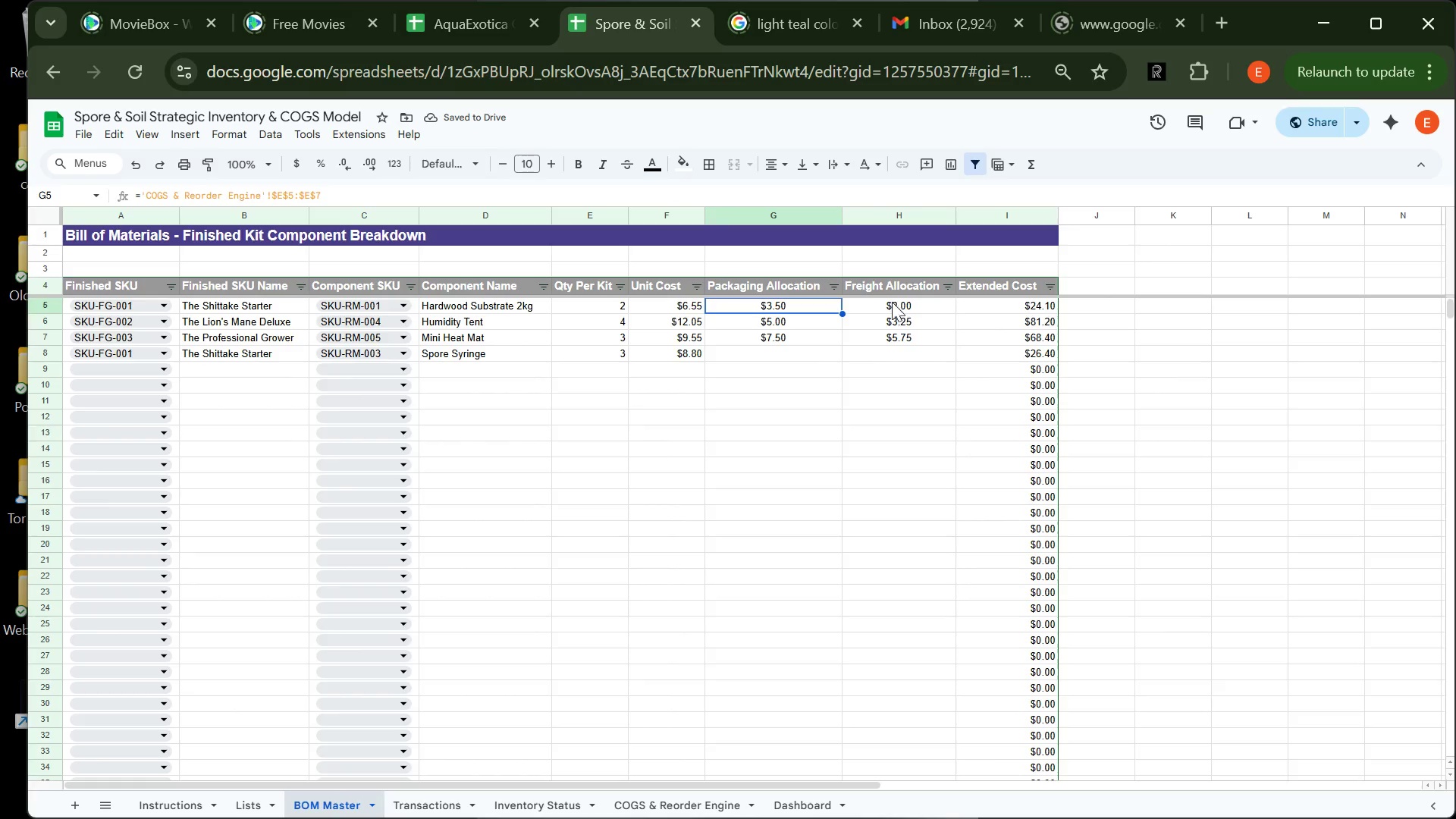 
left_click([890, 303])
 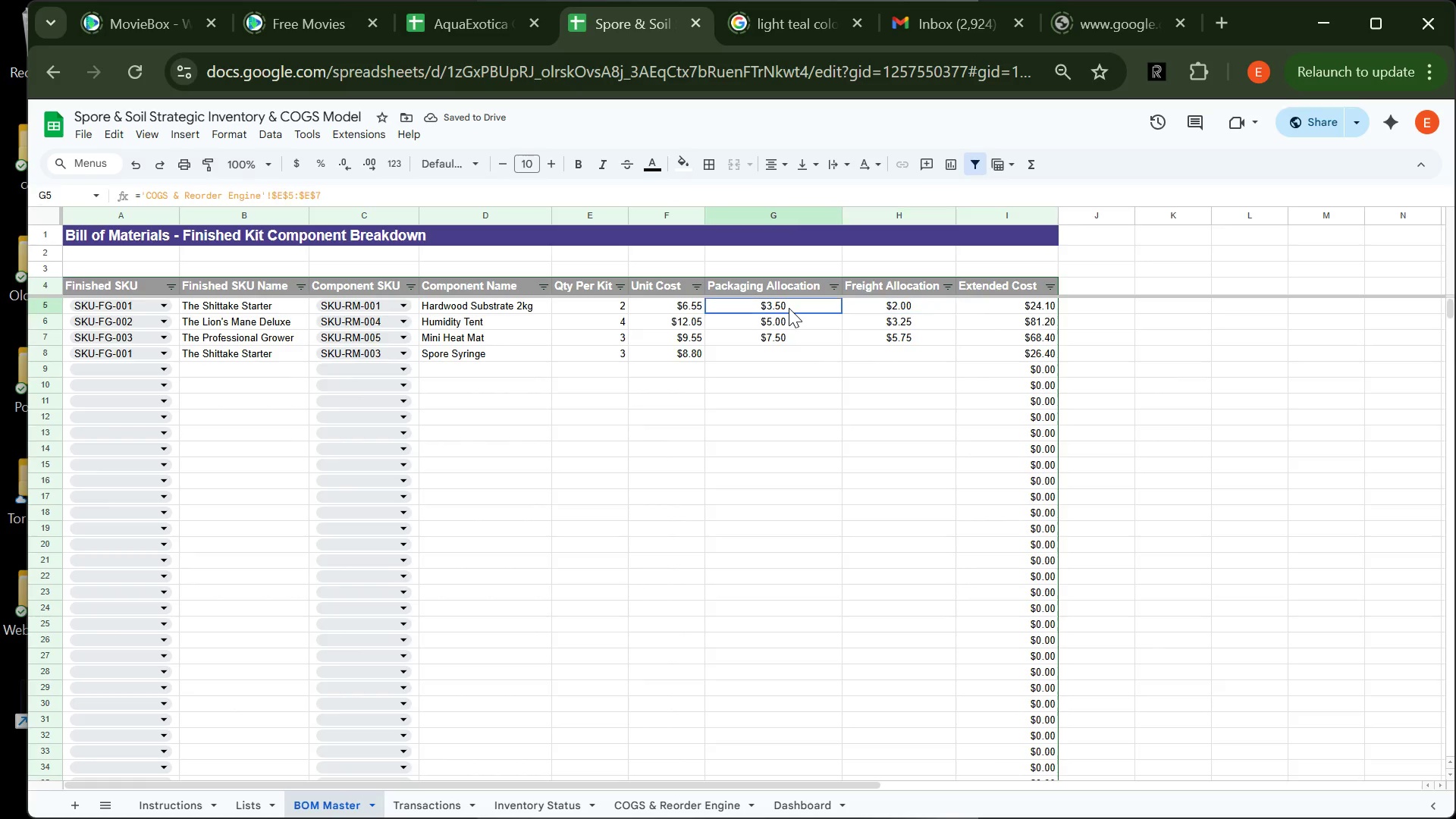 
left_click([789, 308])
 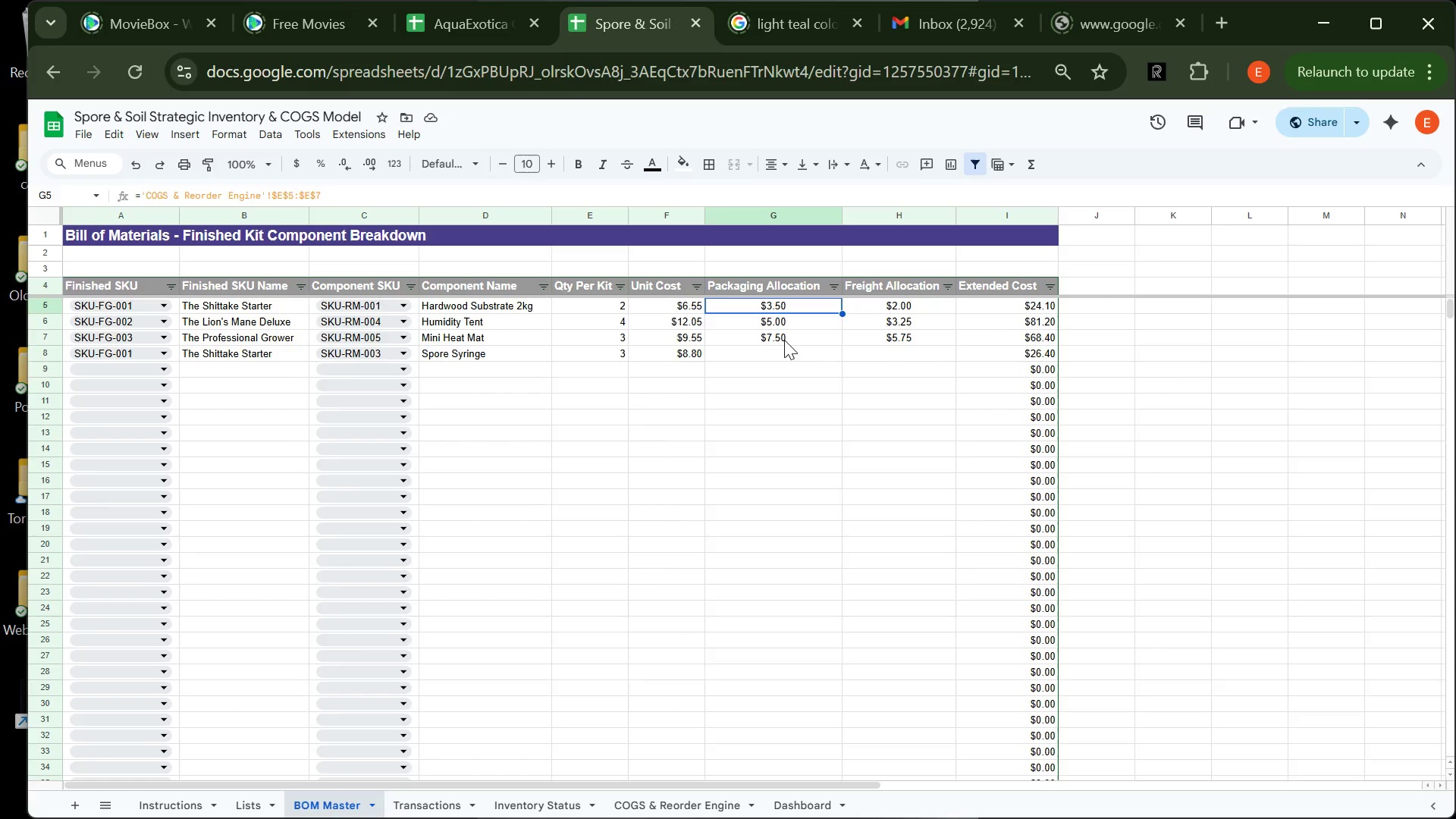 
left_click([784, 340])
 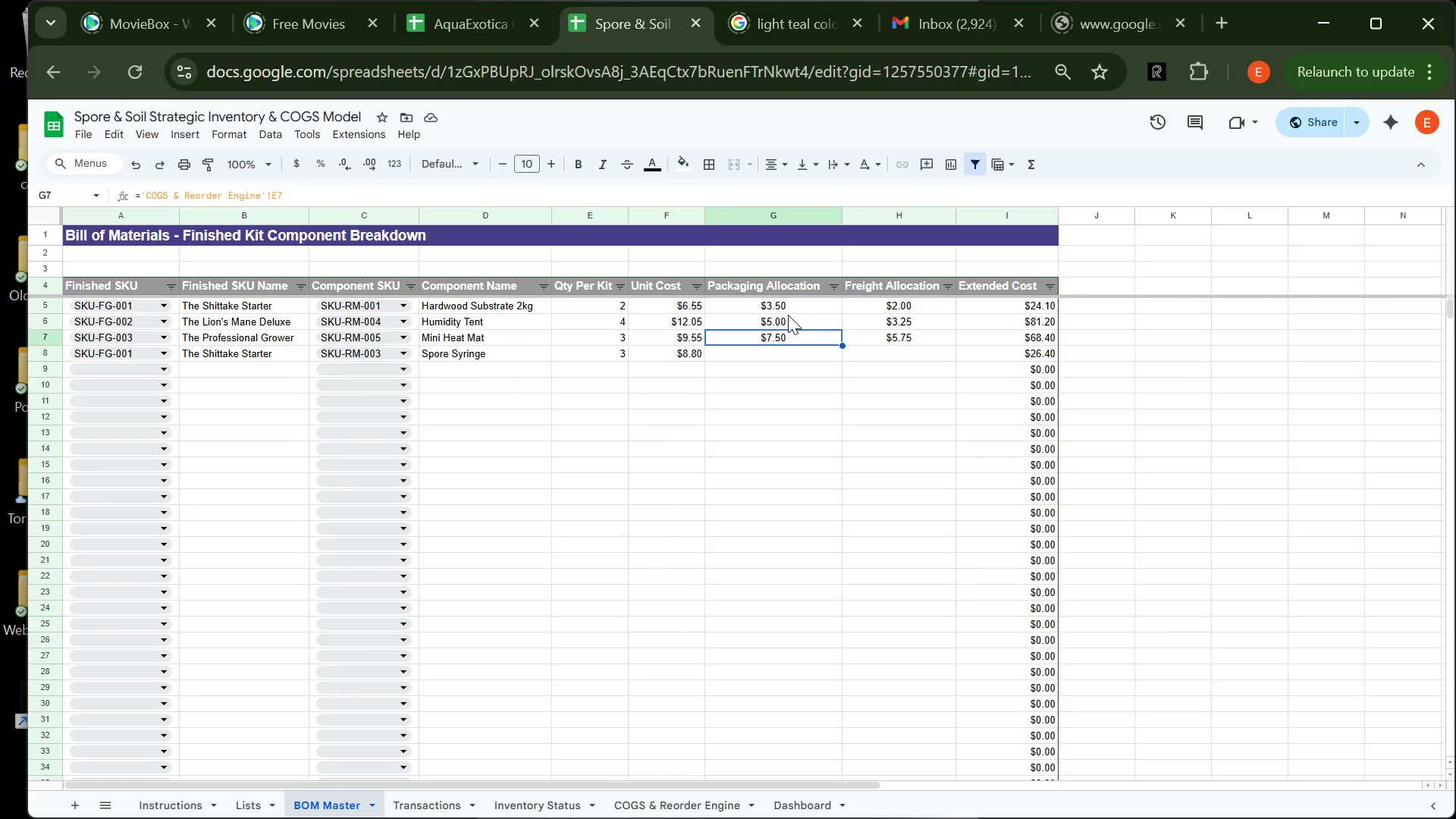 
left_click([788, 315])
 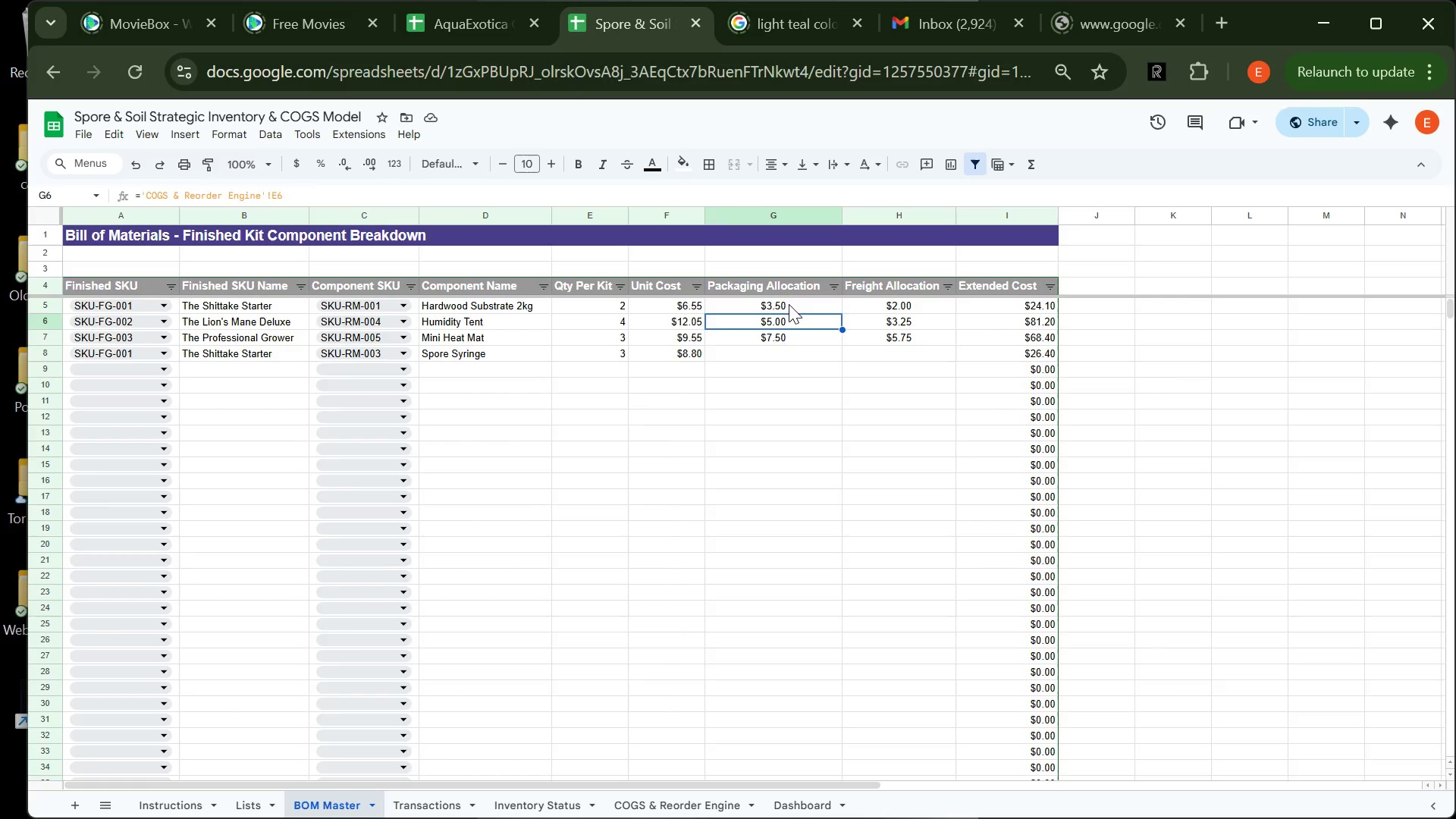 
left_click([789, 304])
 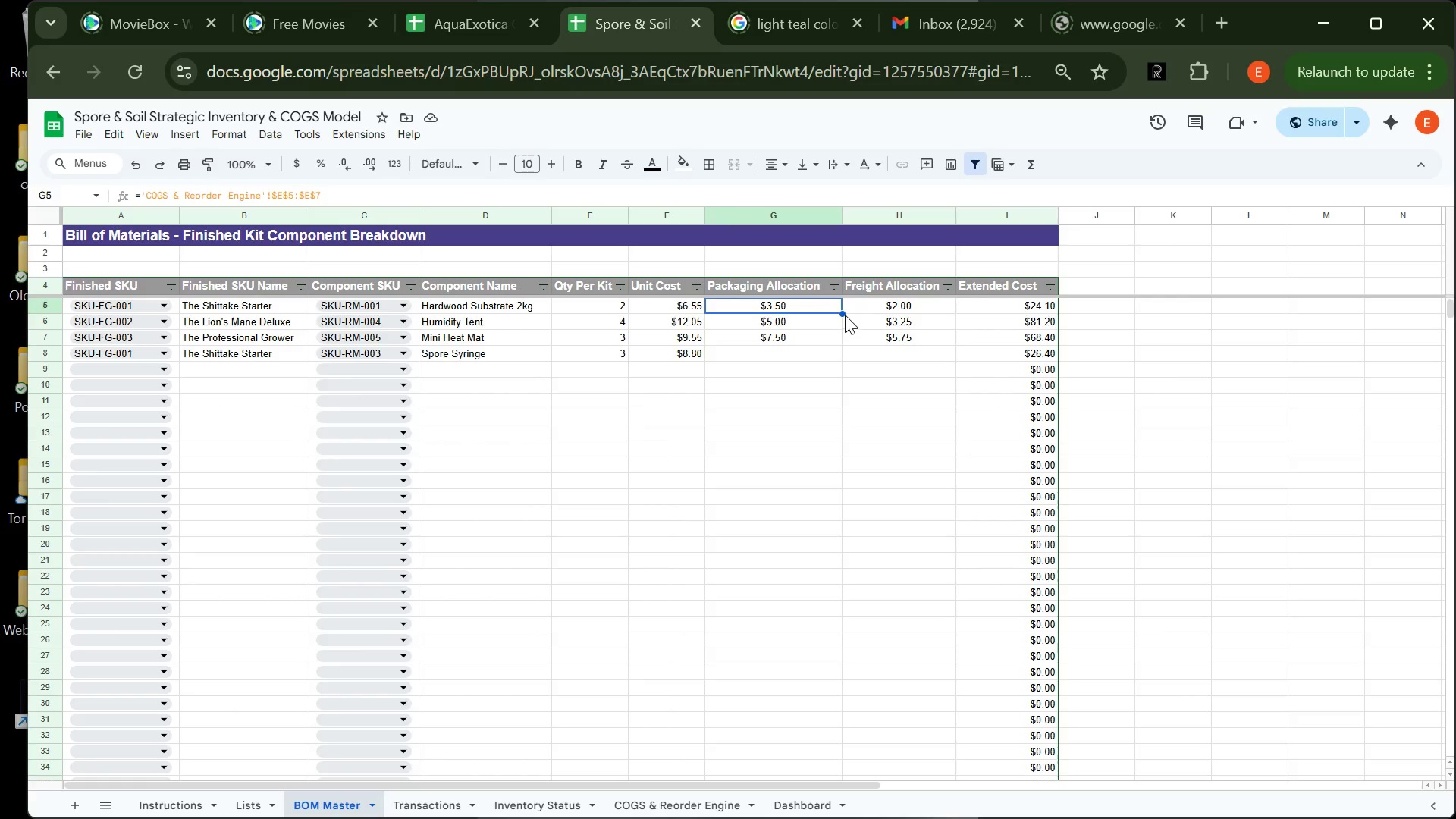 
left_click_drag(start_coordinate=[841, 312], to_coordinate=[841, 336])
 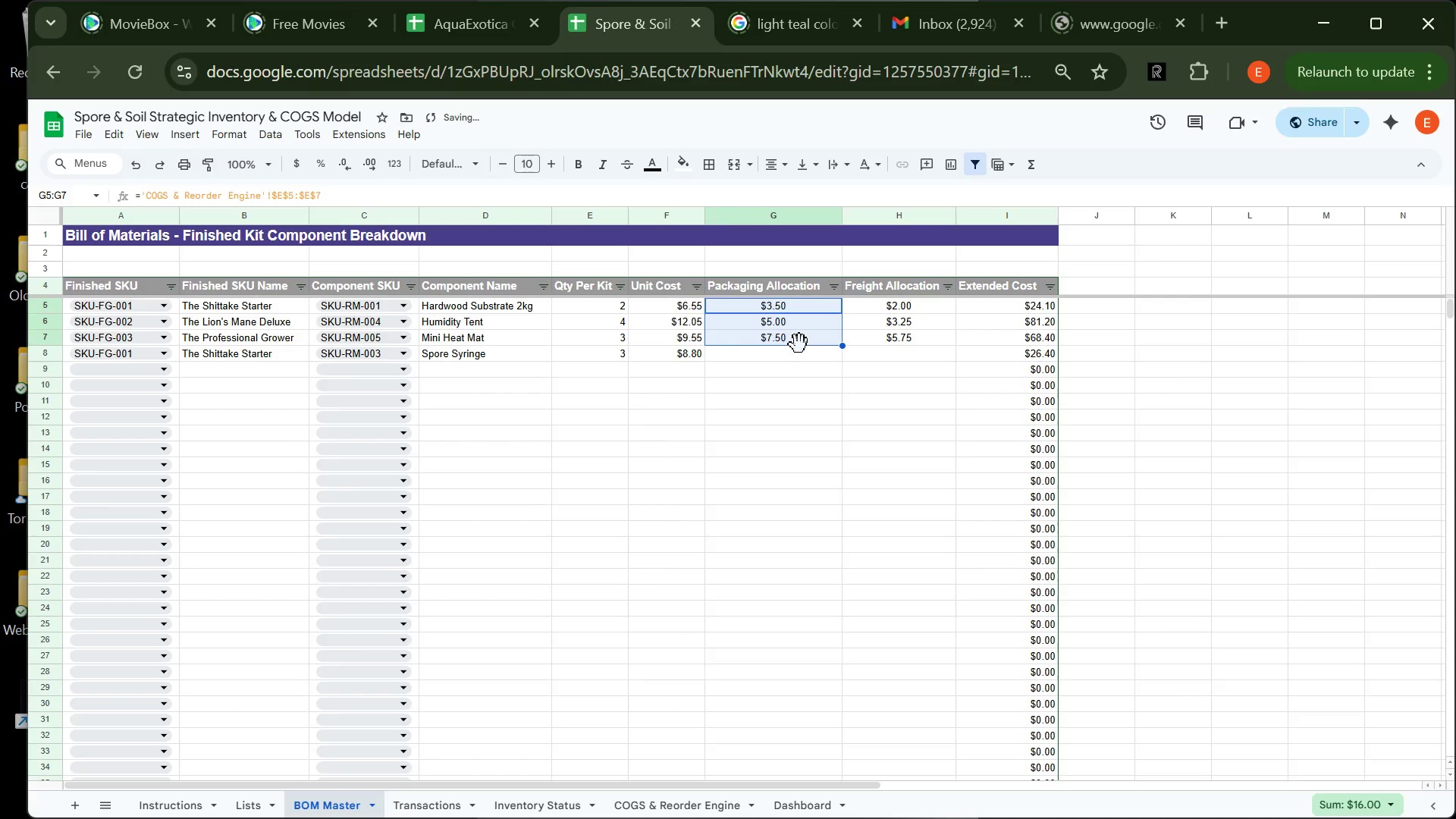 
left_click([799, 344])
 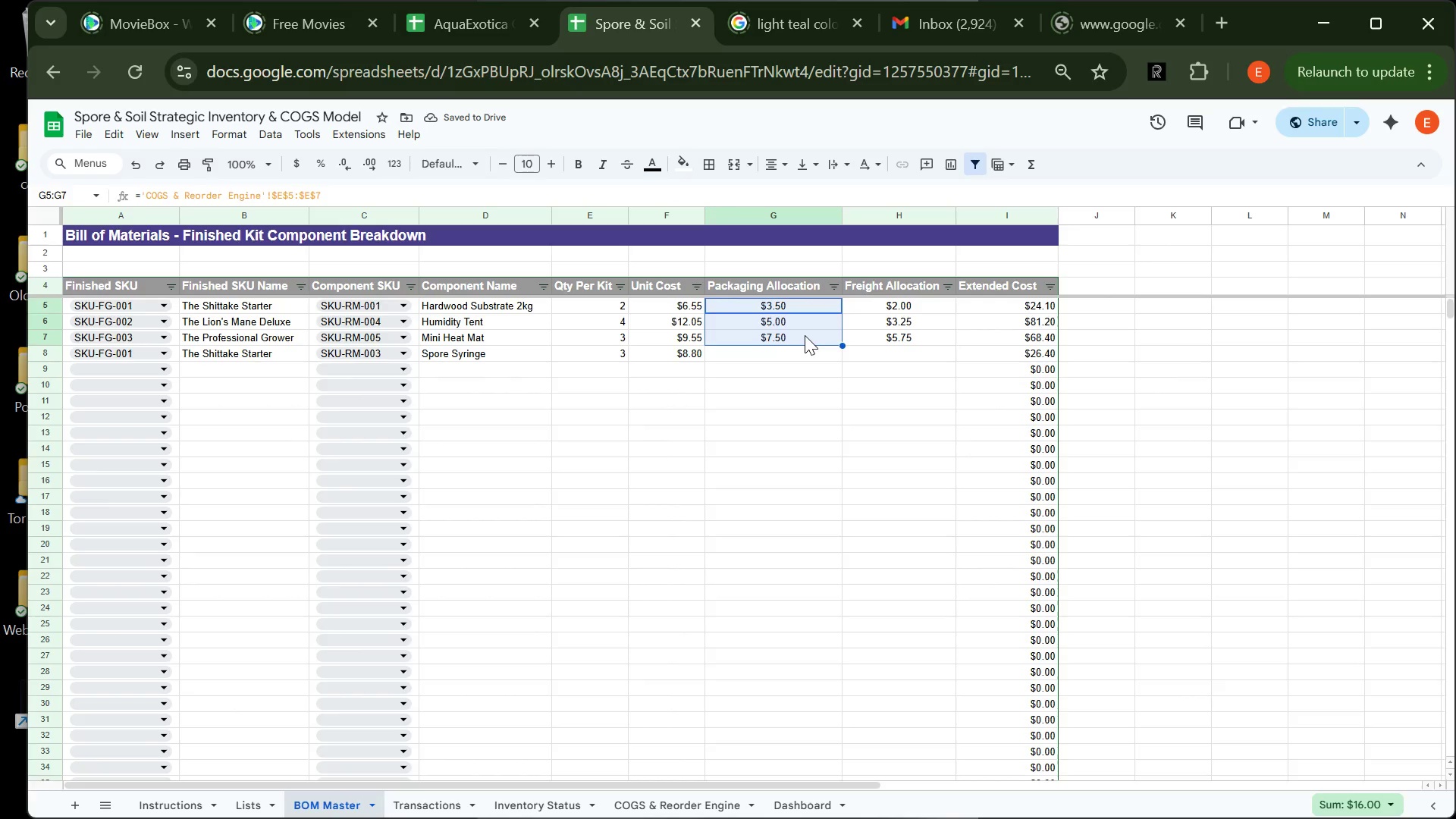 
left_click([805, 335])
 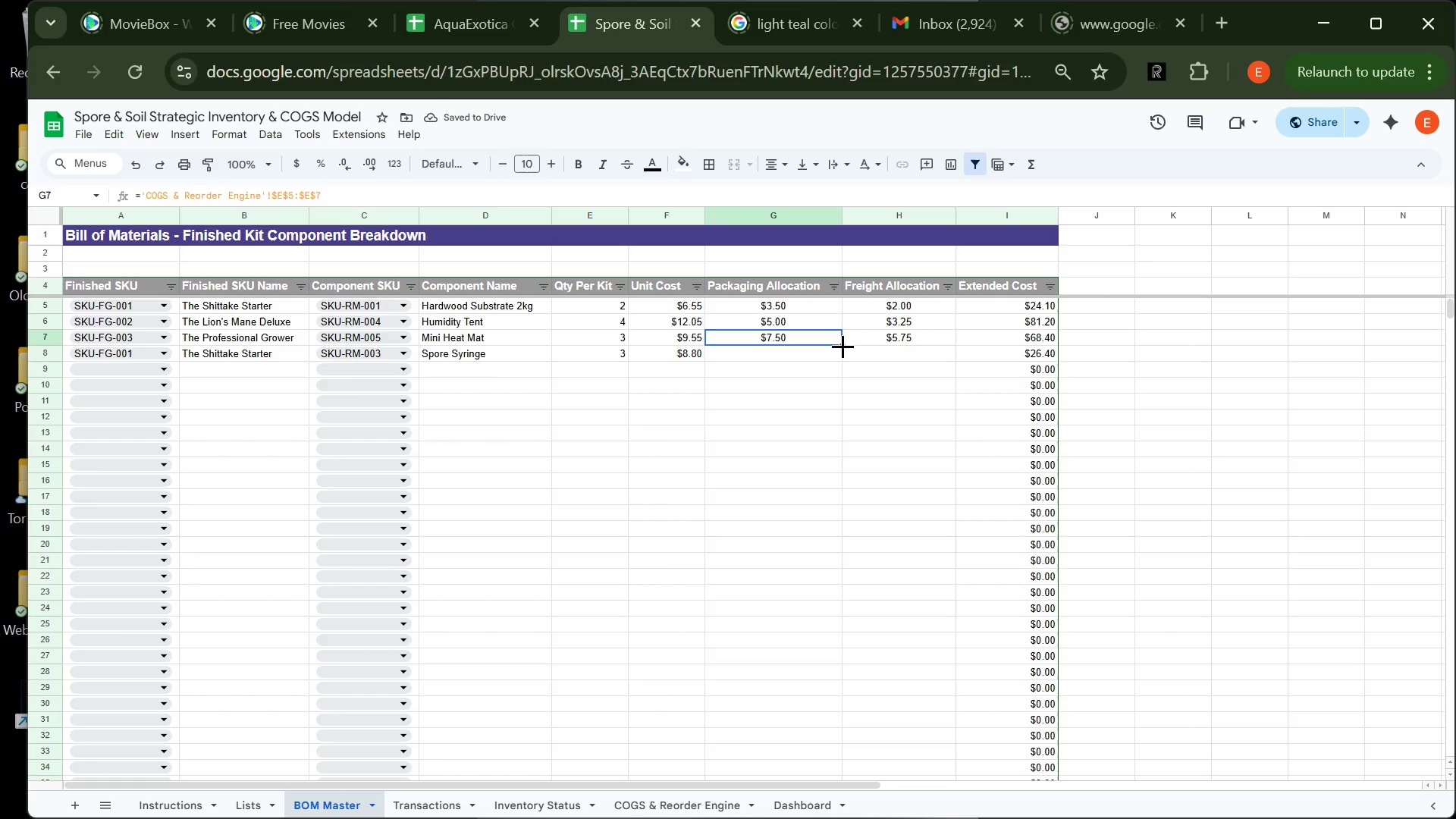 
left_click_drag(start_coordinate=[843, 346], to_coordinate=[843, 353])
 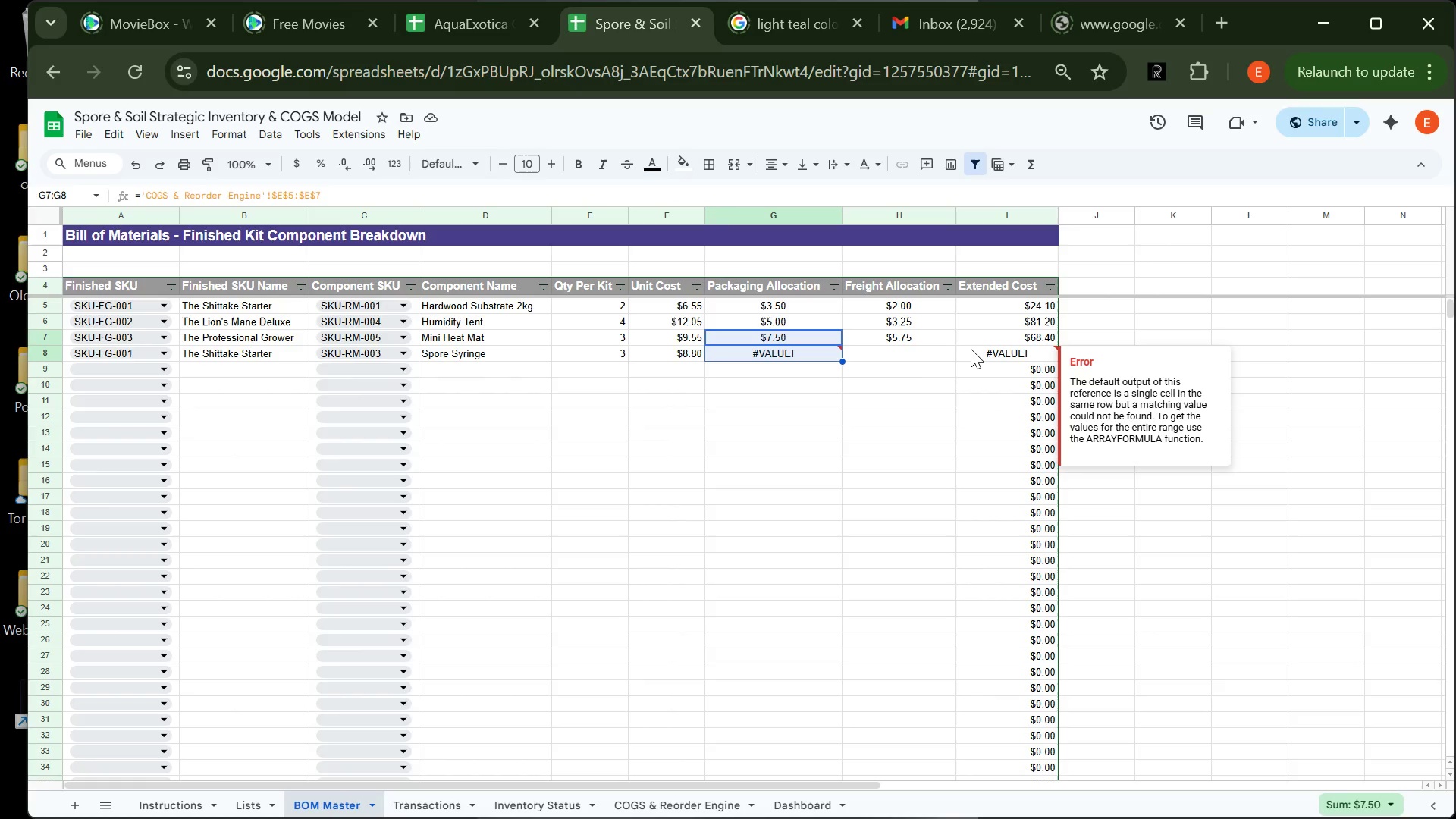 
wait(7.91)
 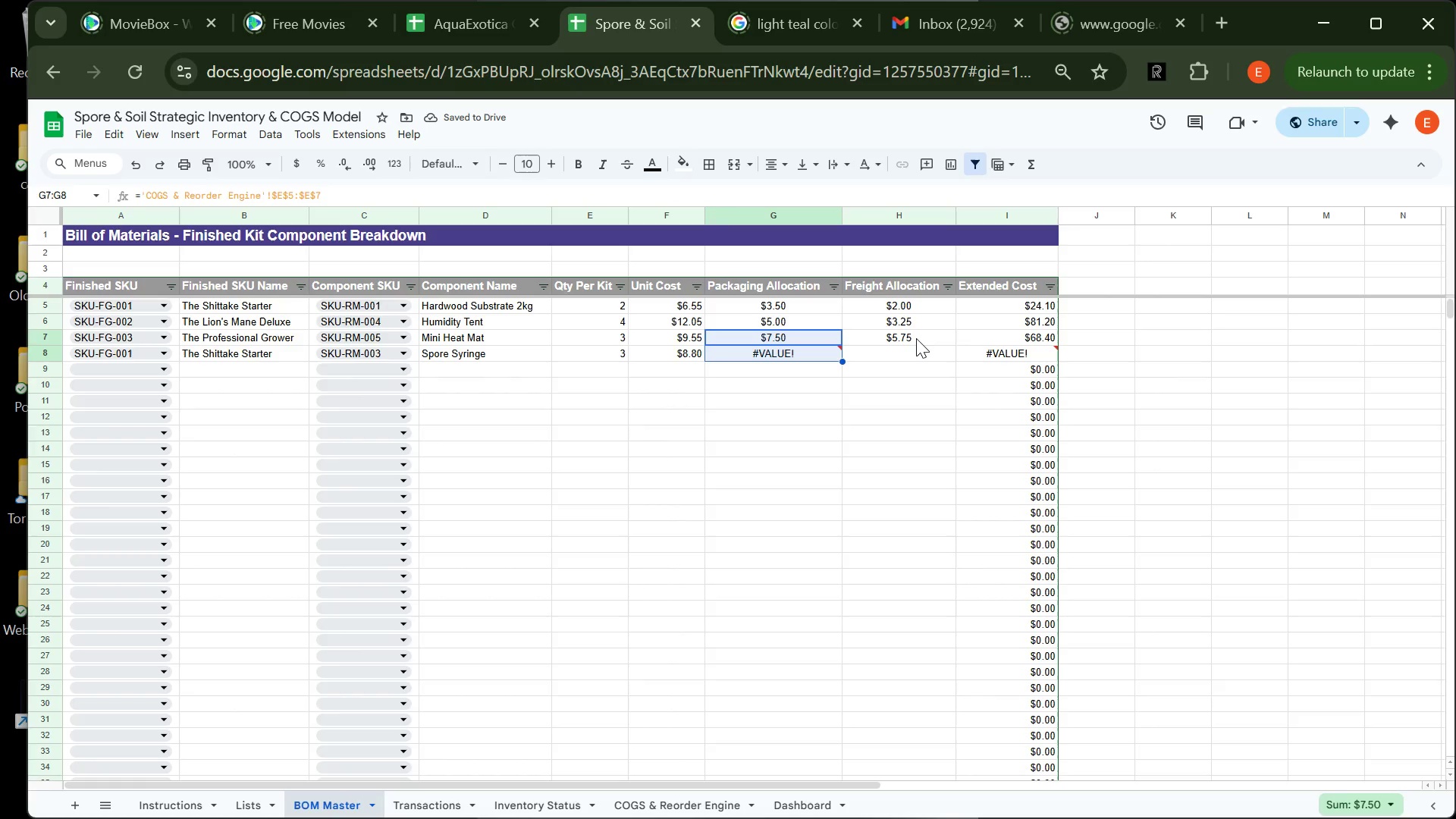 
left_click([771, 356])
 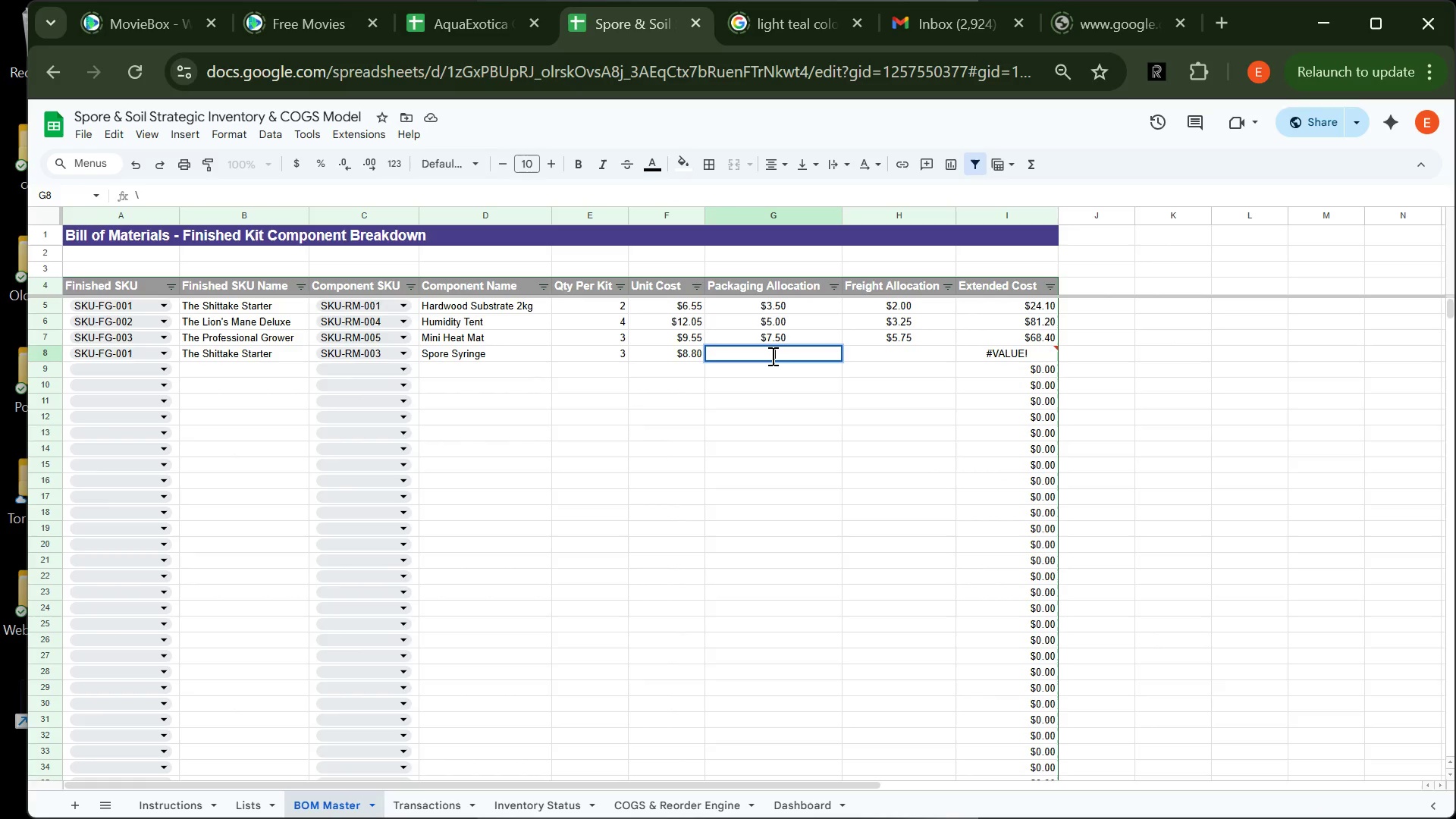 
key(Backslash)
 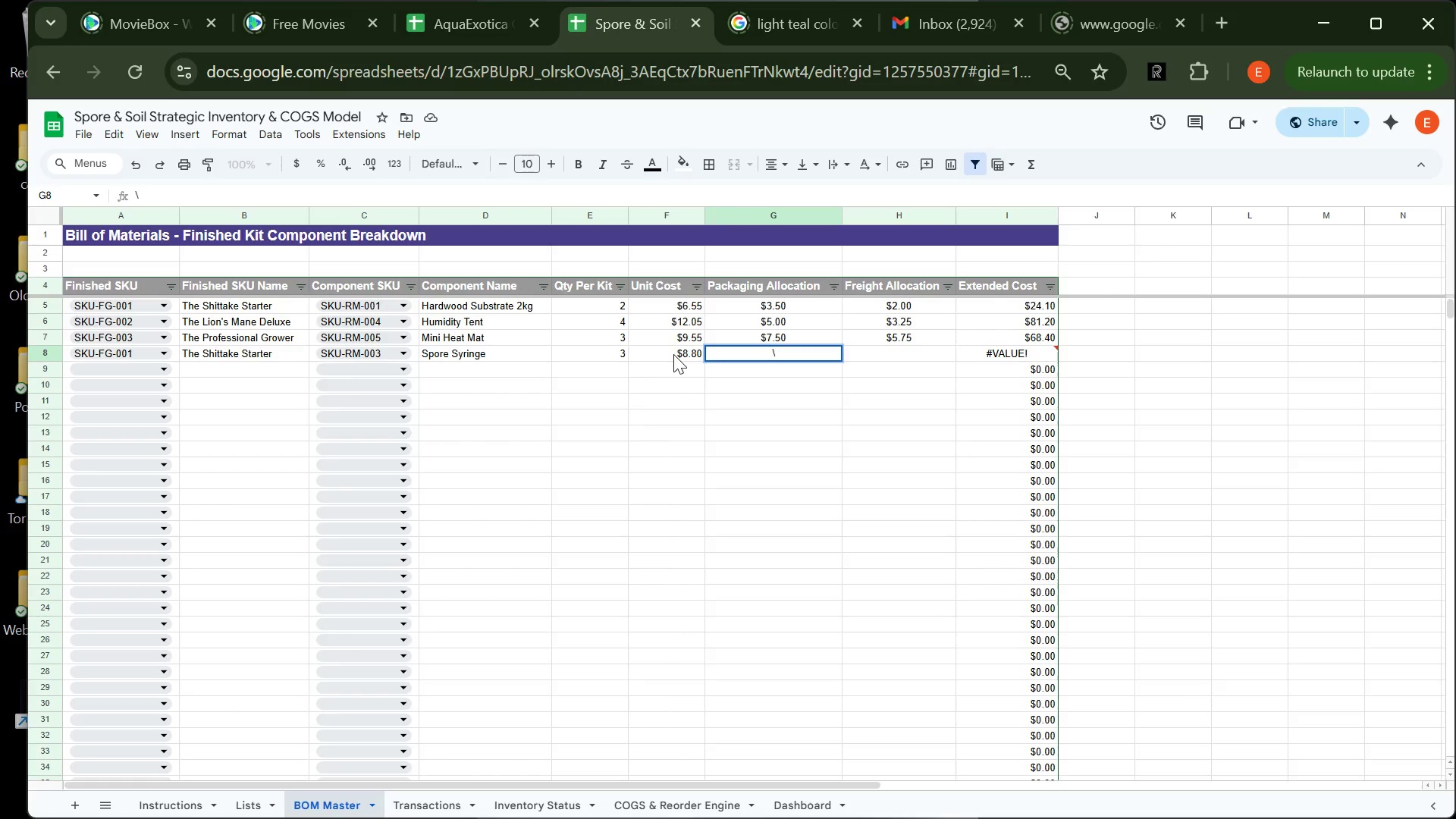 
key(Backspace)
 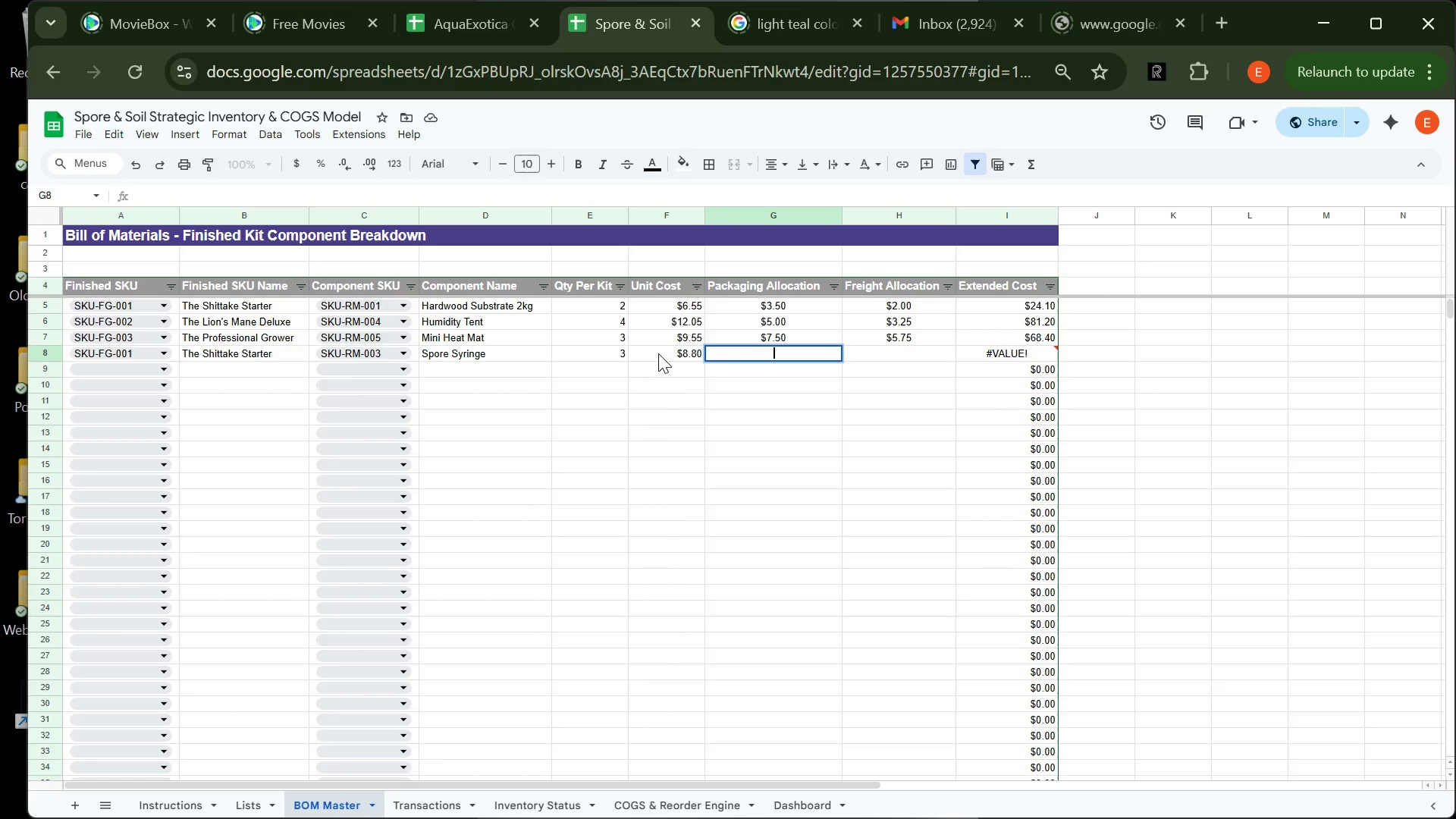 
left_click([662, 353])
 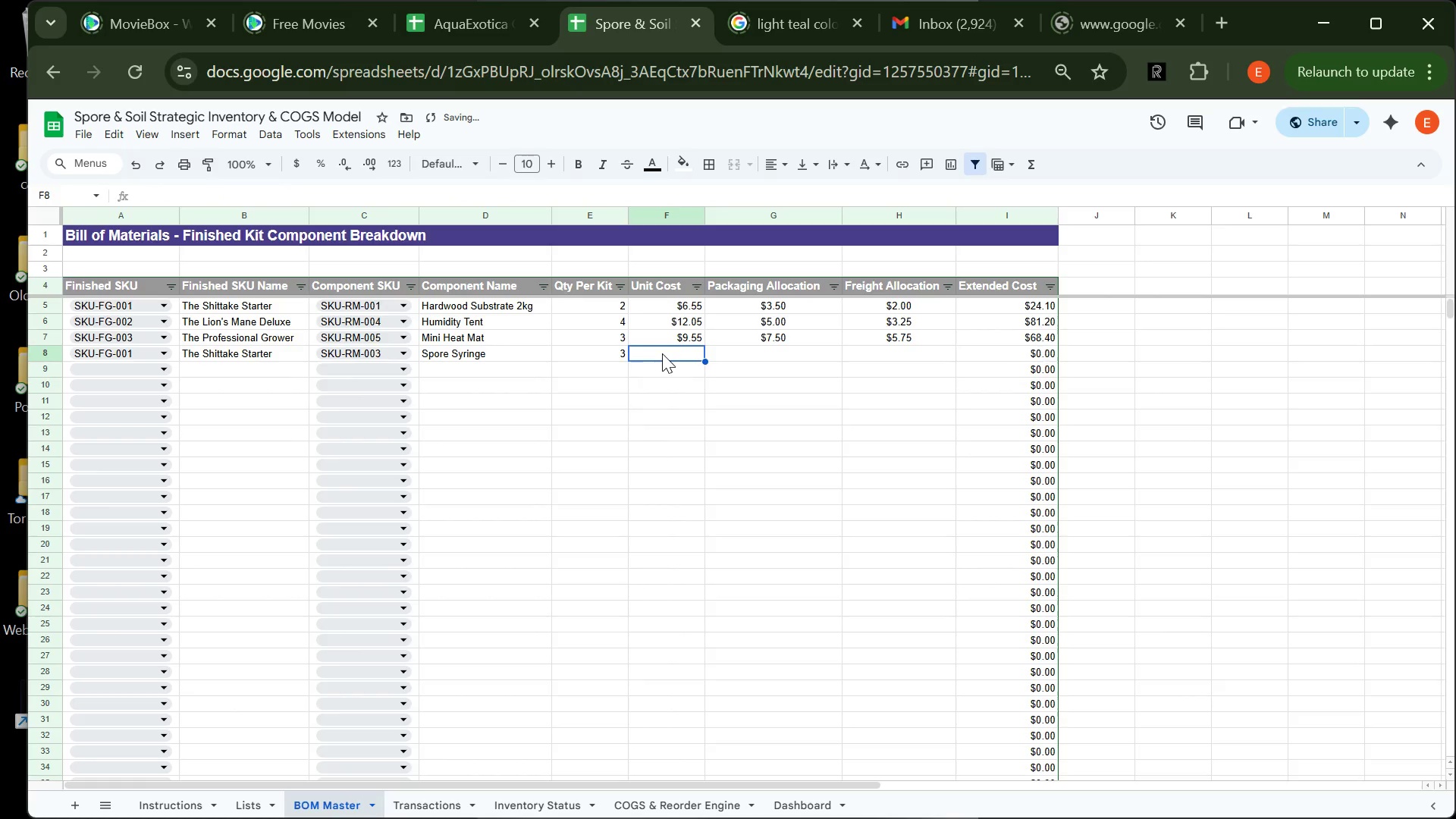 
key(Backspace)
 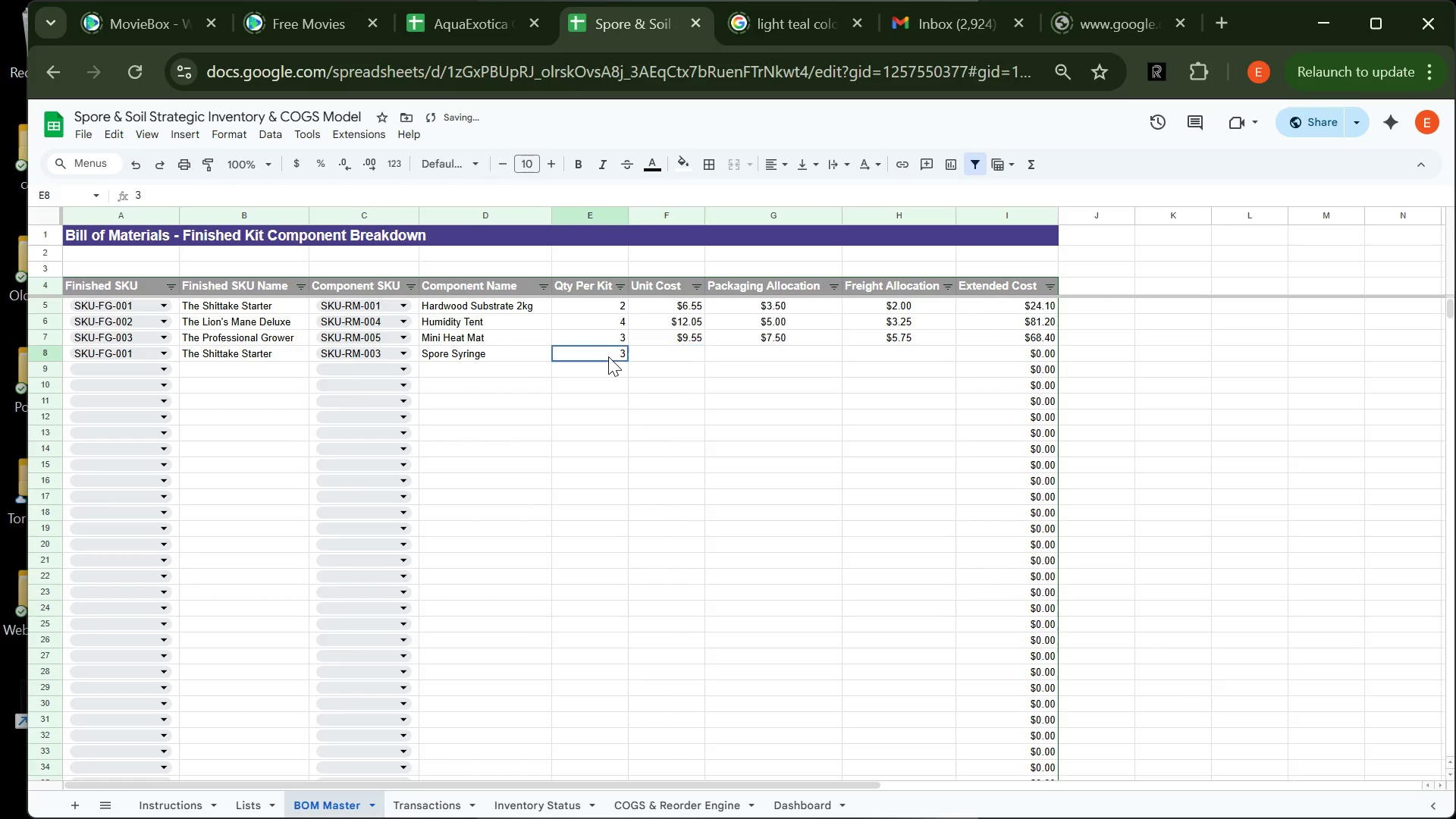 
left_click([608, 356])
 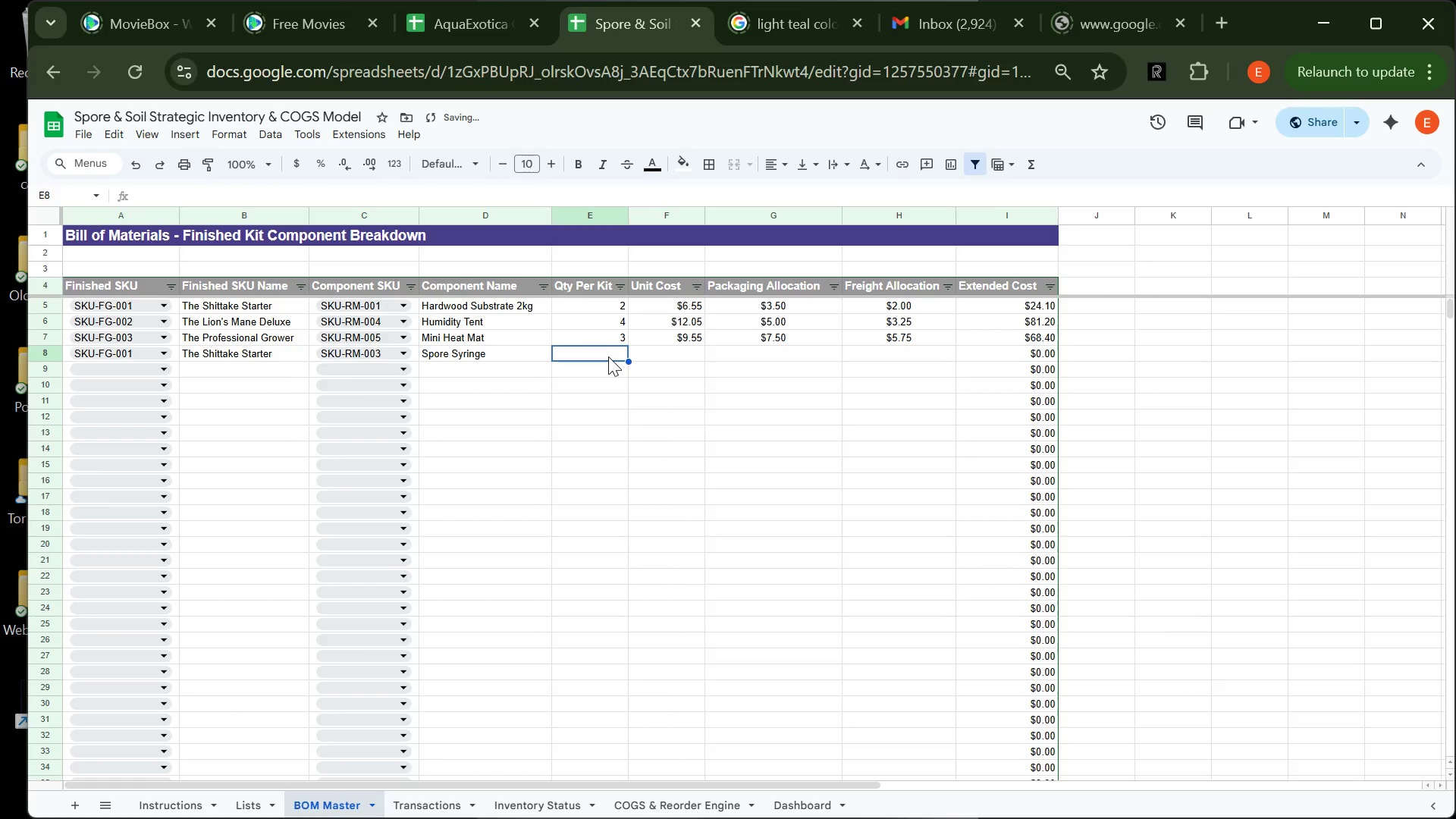 
key(Backspace)
 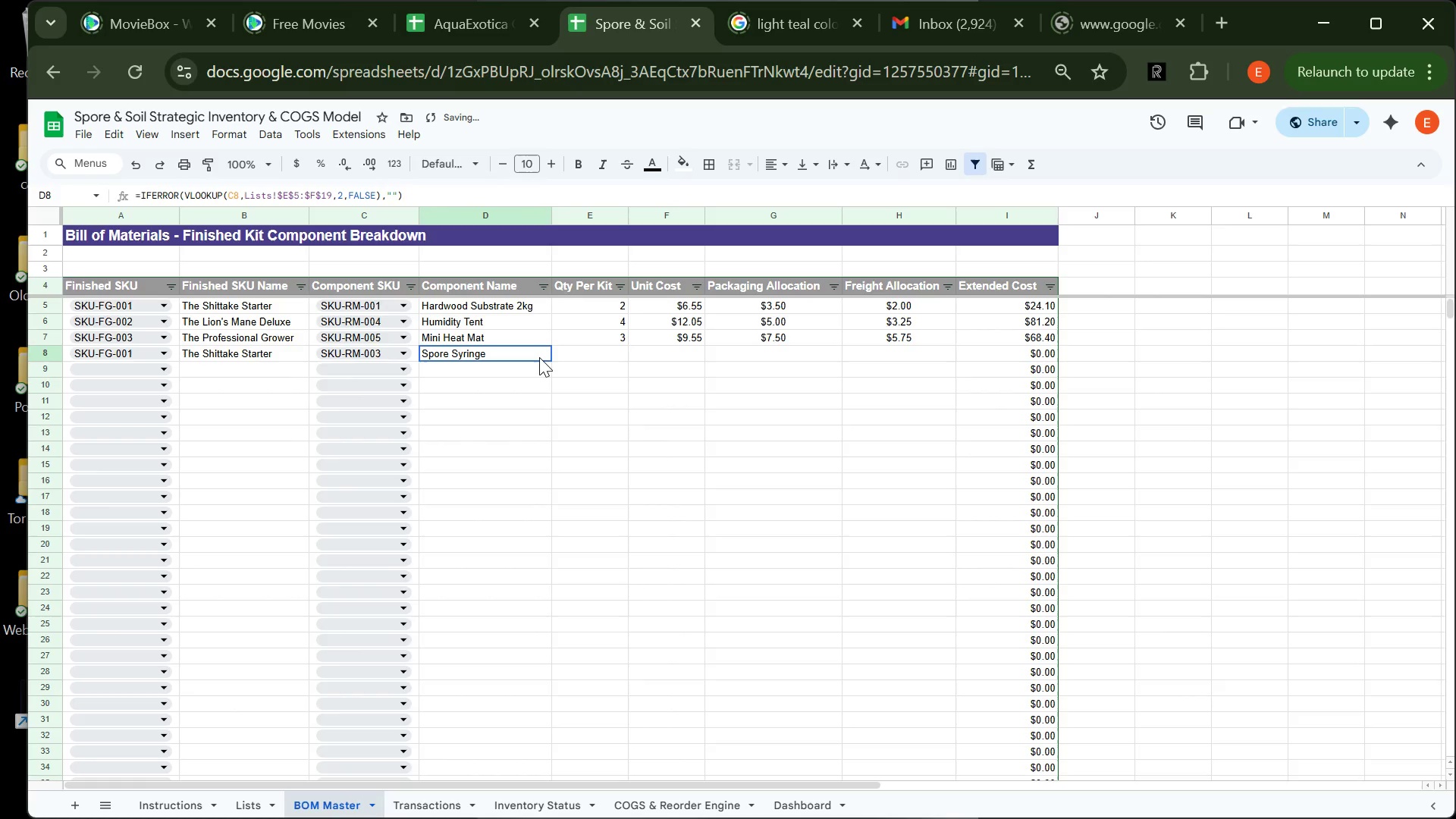 
left_click([539, 357])
 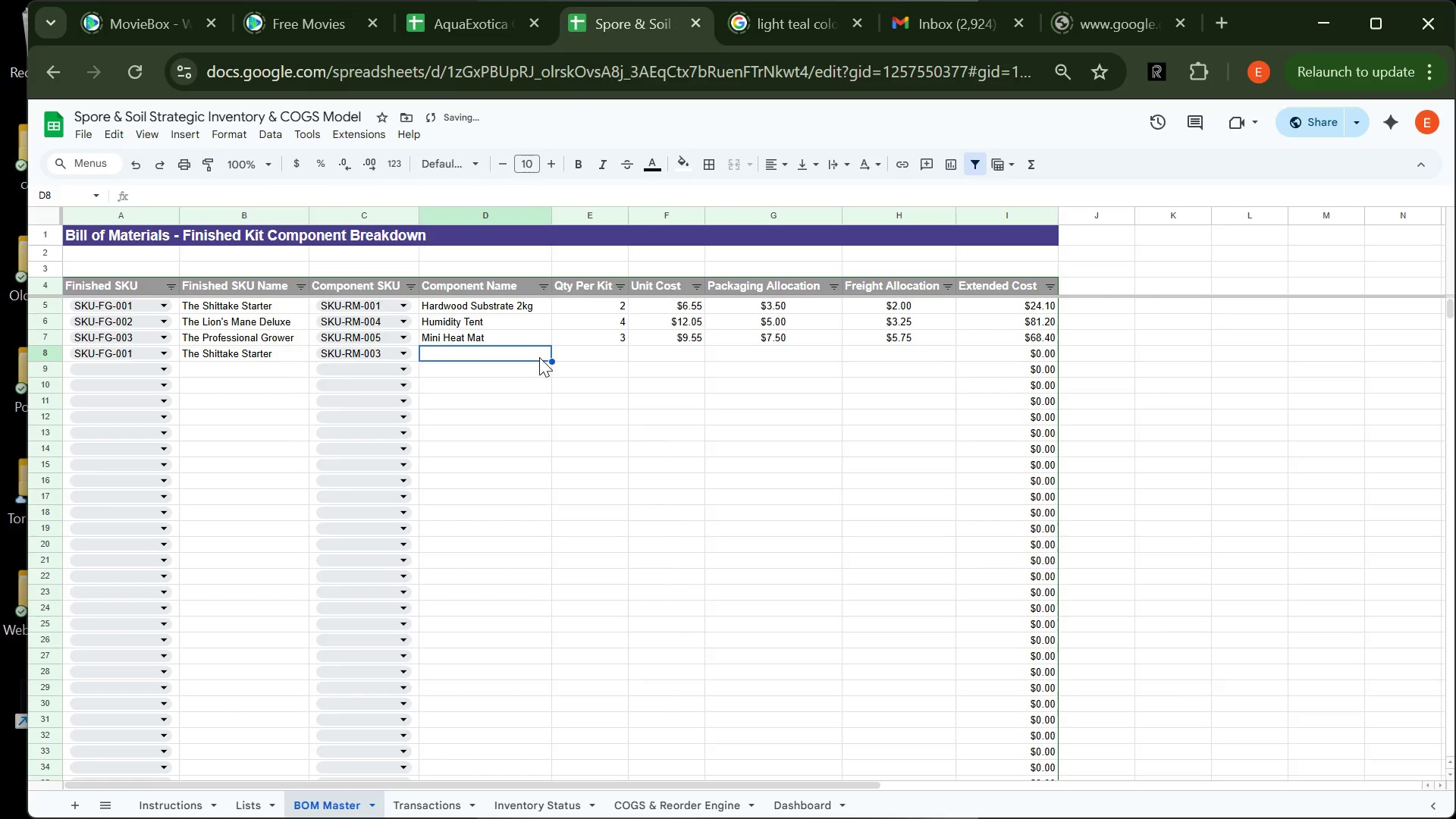 
key(Backspace)
 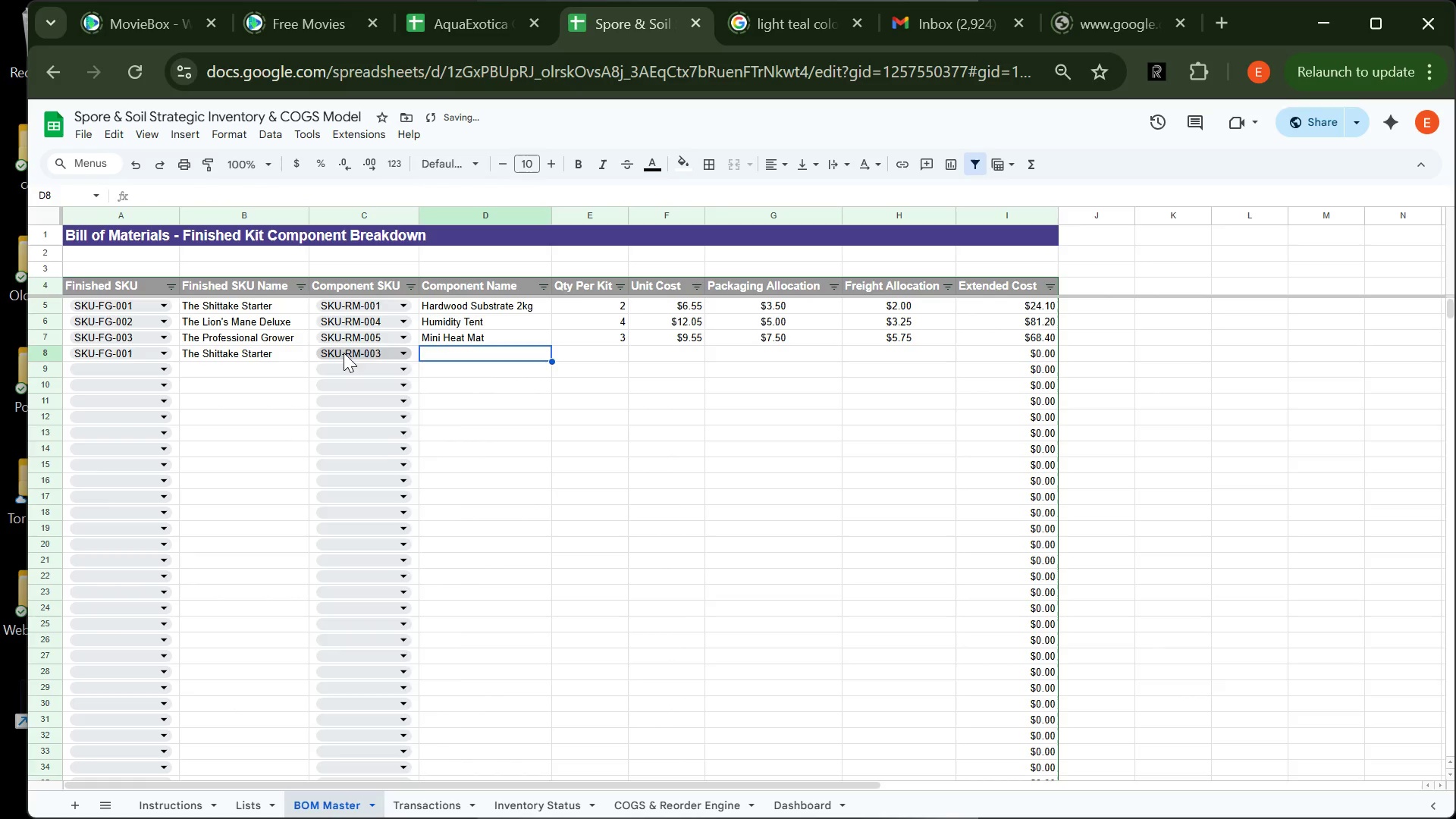 
left_click([344, 353])
 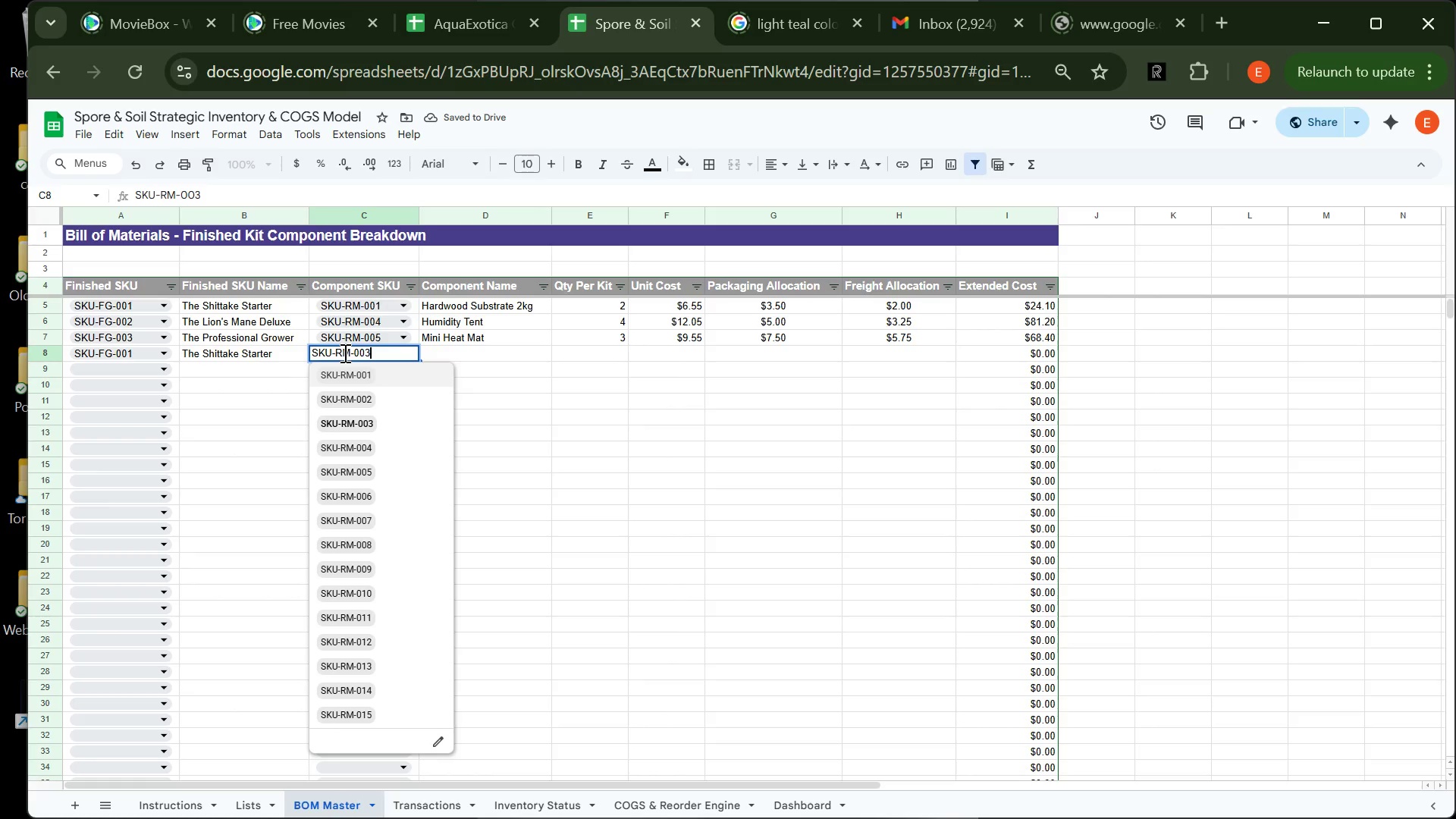 
key(Control+A)
 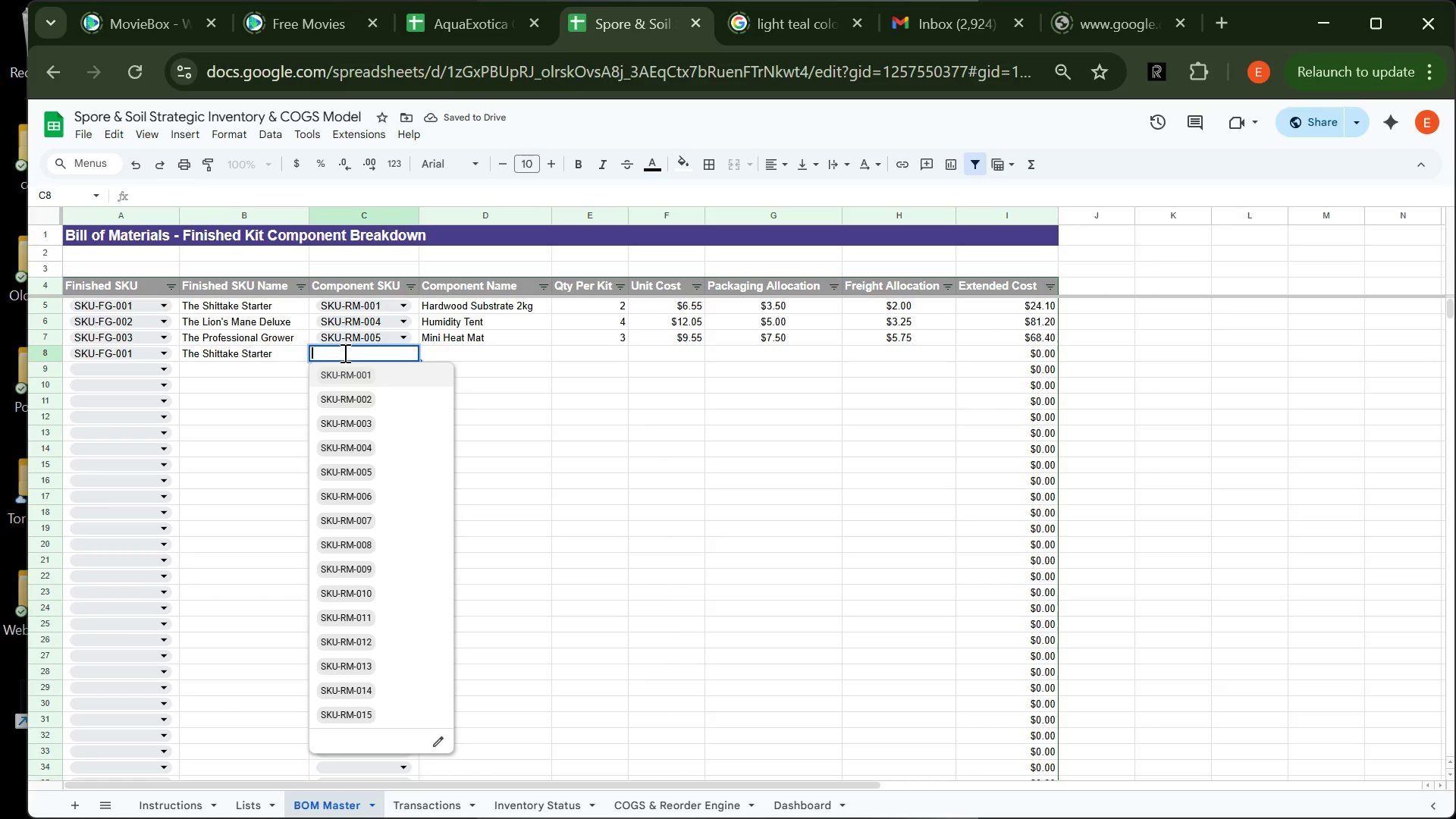 
key(Backspace)
 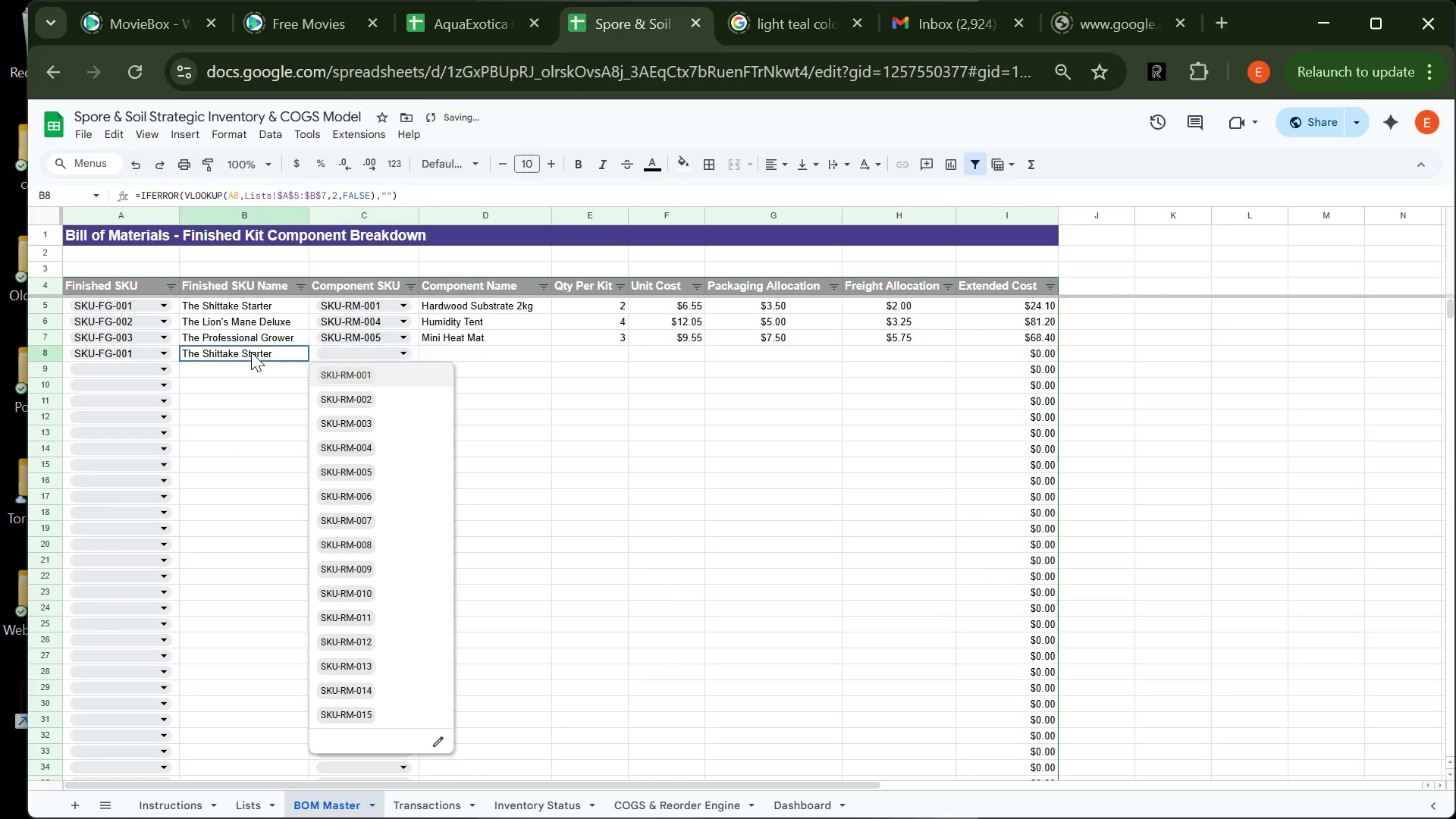 
left_click([251, 352])
 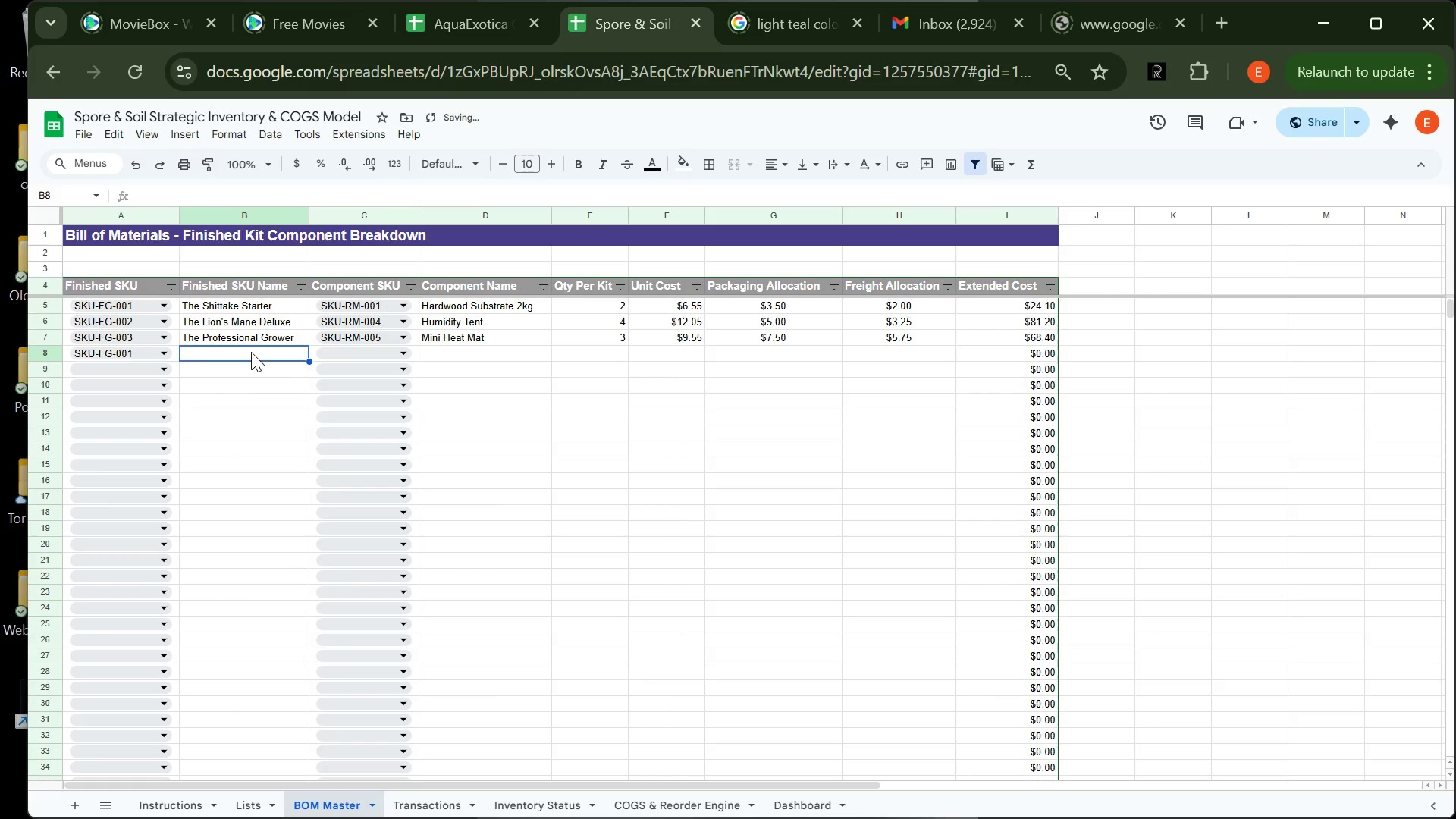 
key(Backspace)
 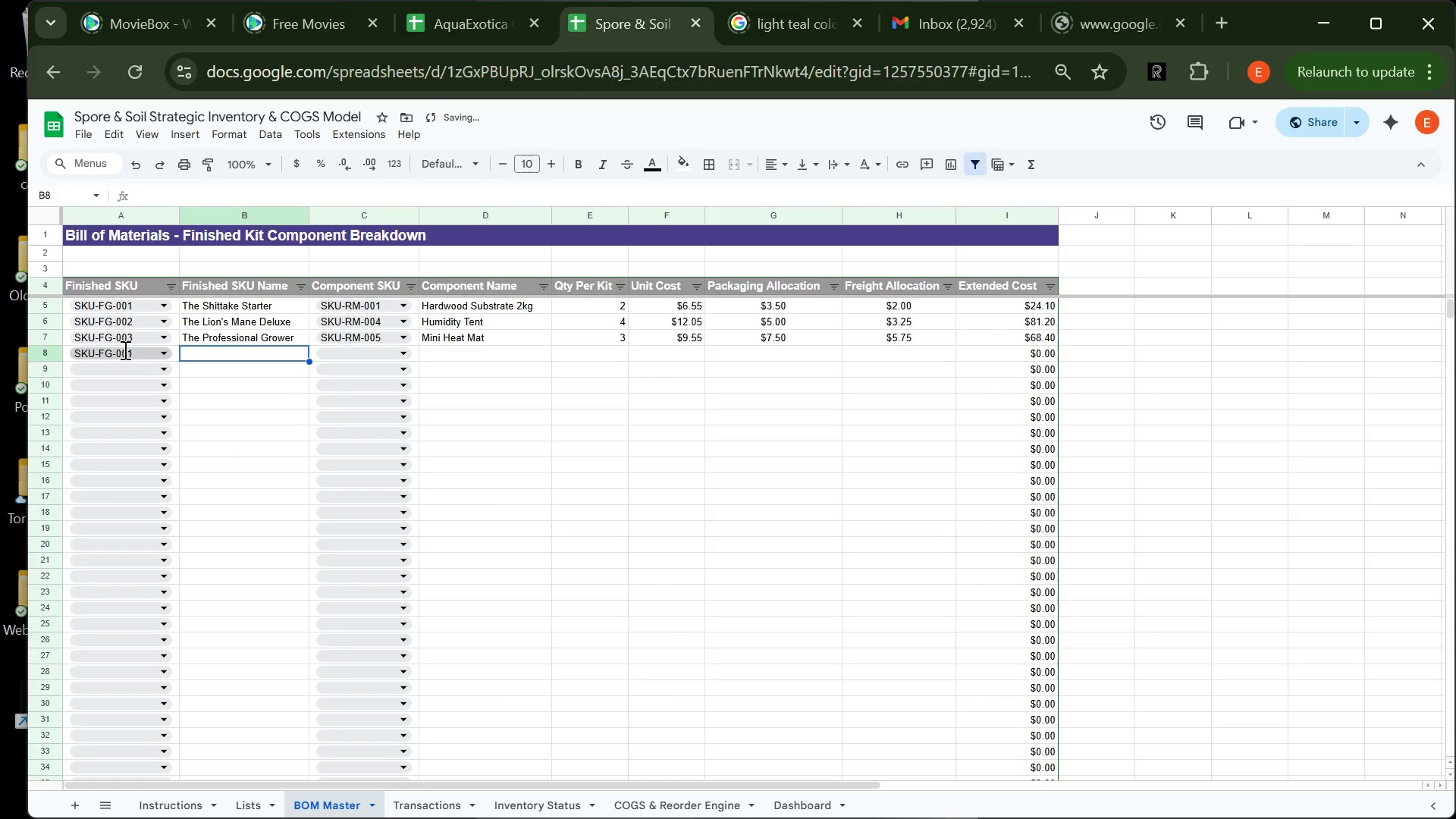 
left_click([124, 350])
 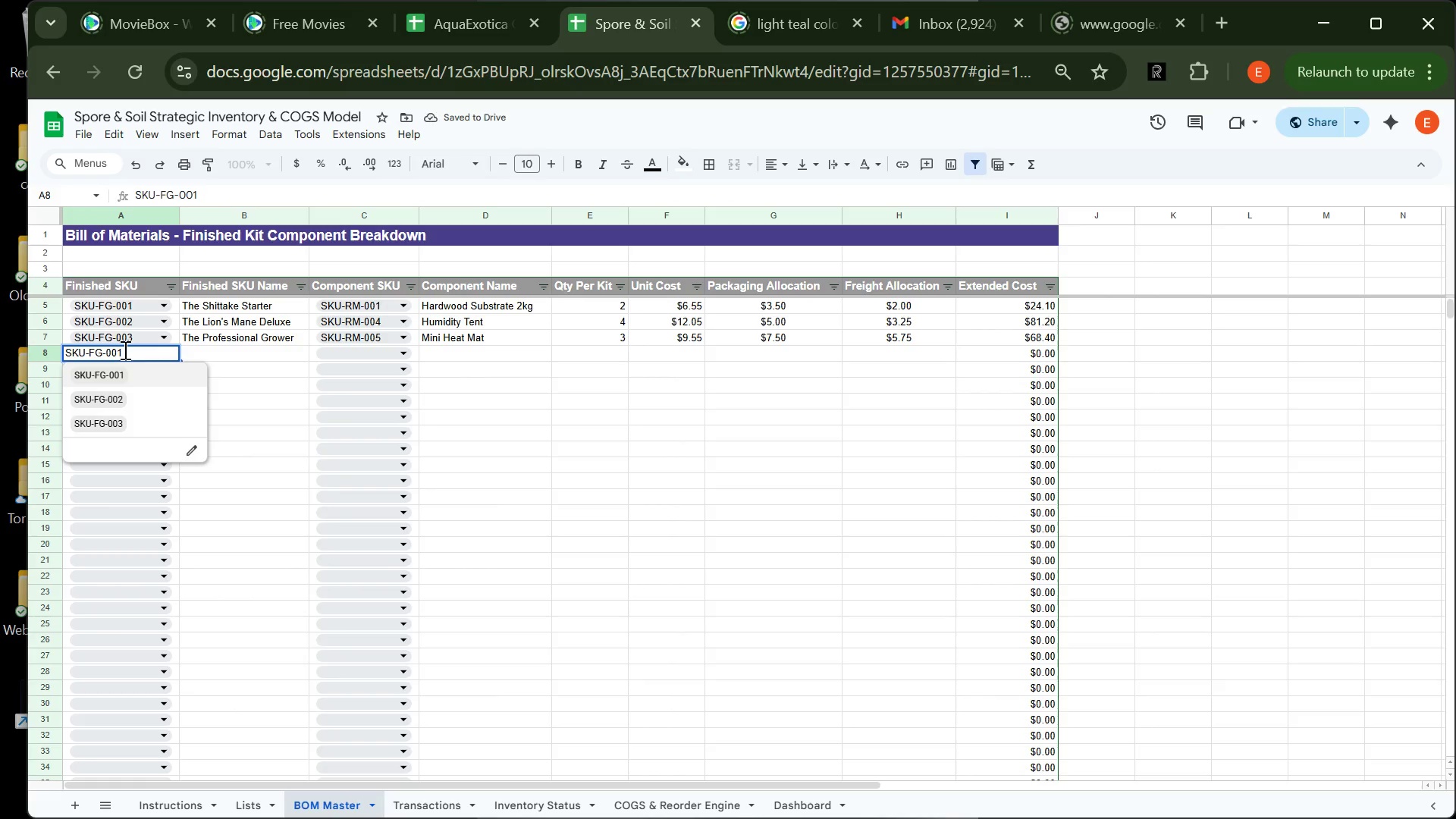 
key(Control+A)
 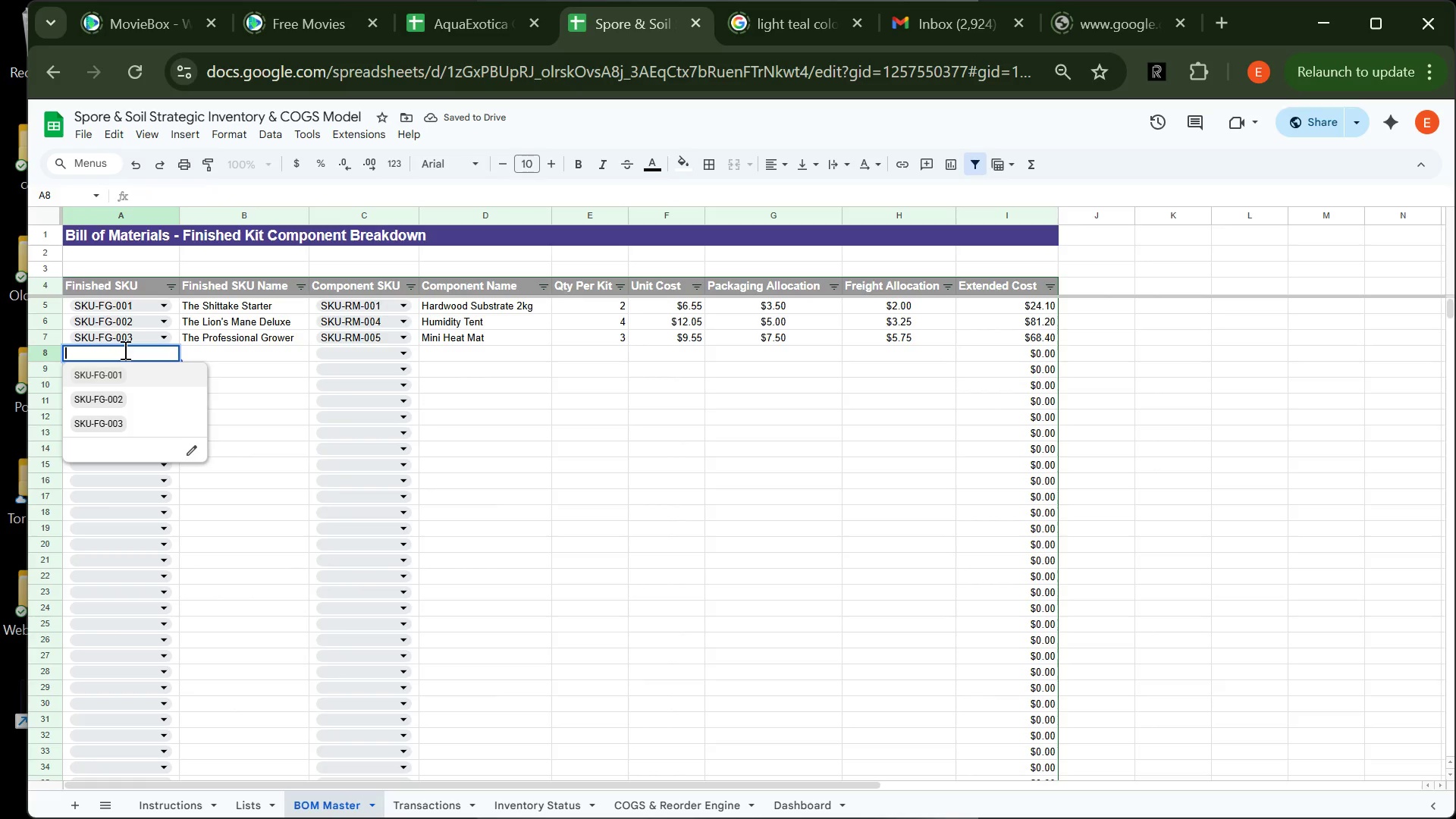 
key(Control+Backspace)
 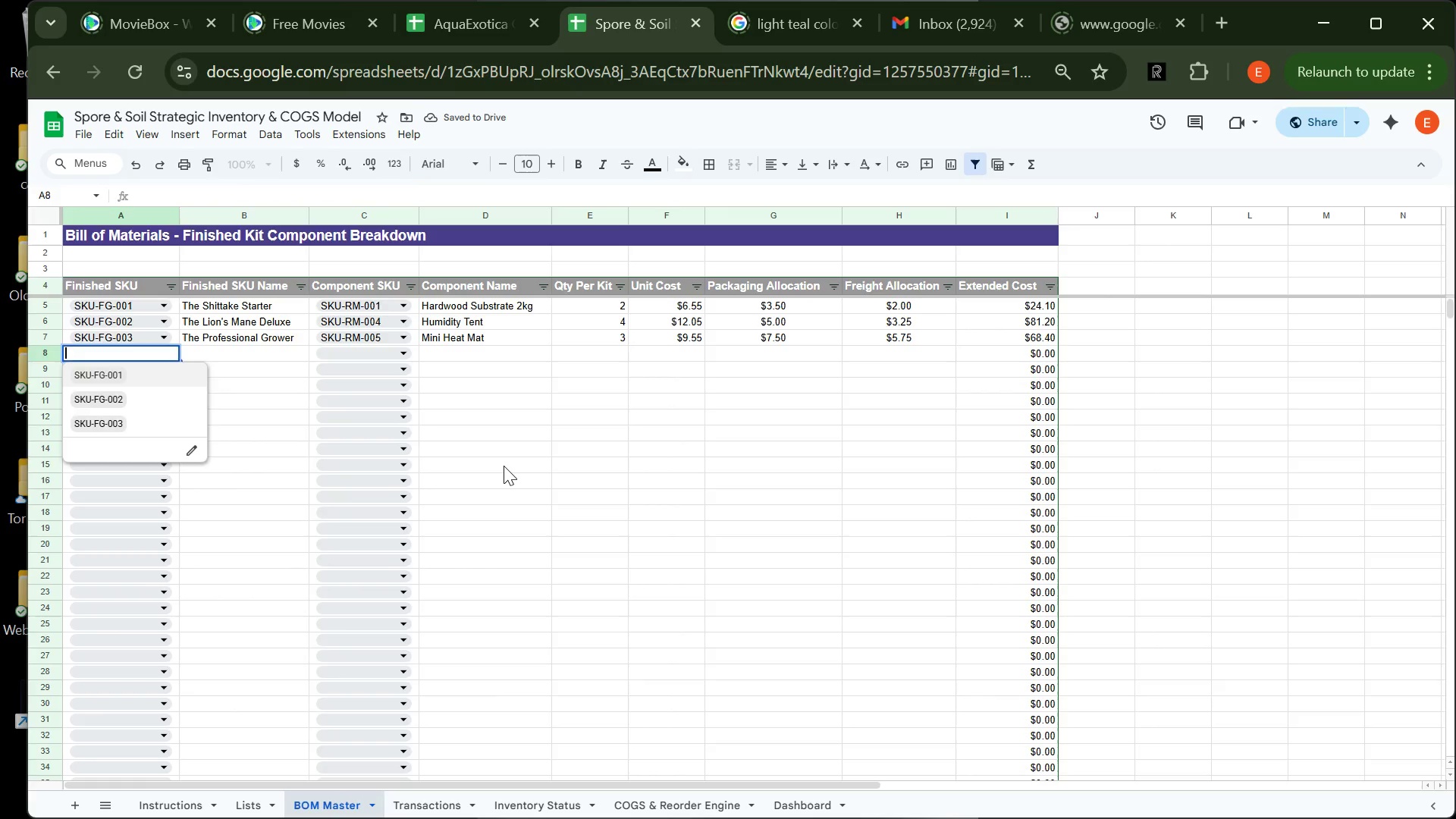 
left_click([504, 466])
 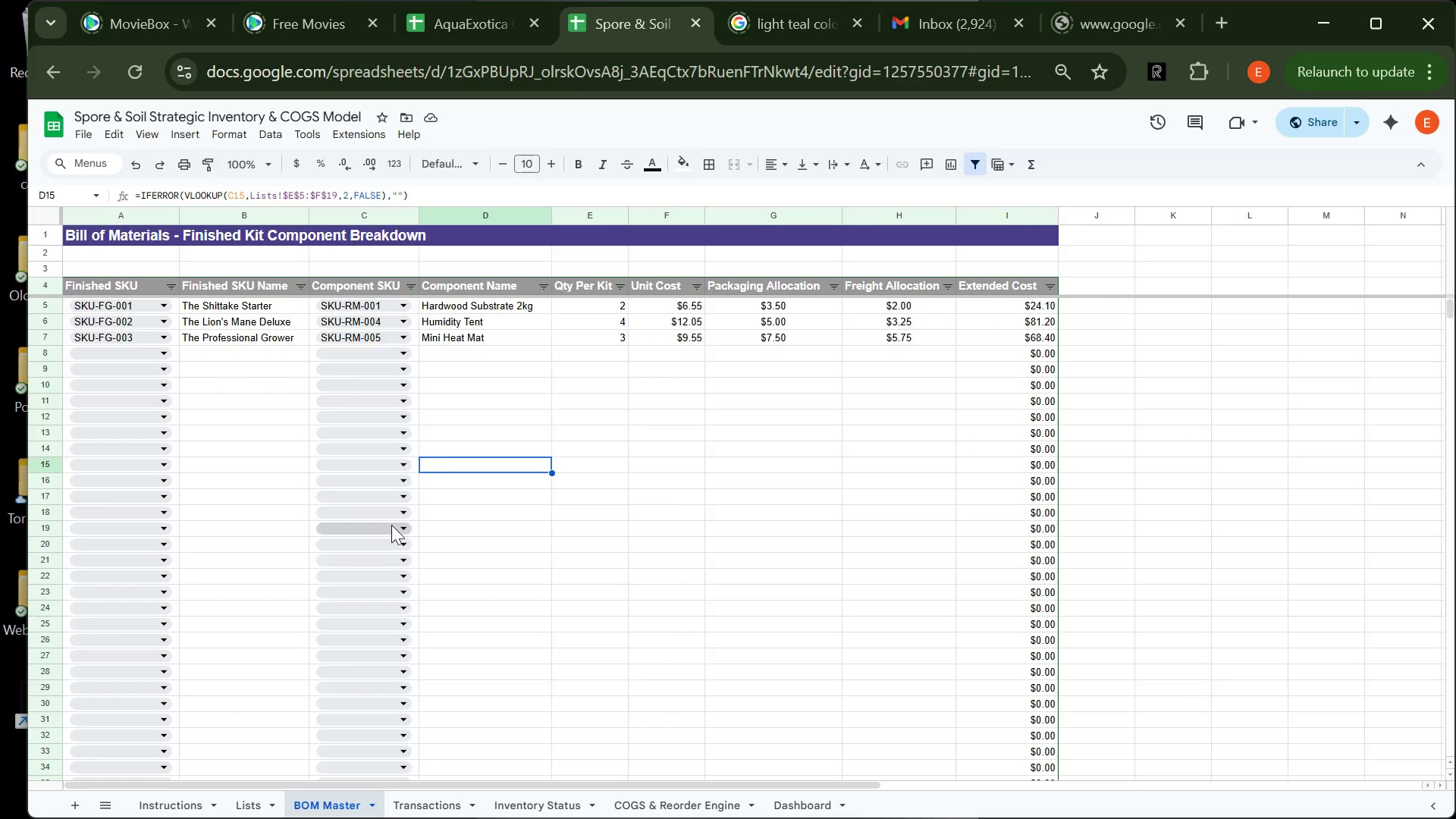 
wait(61.78)
 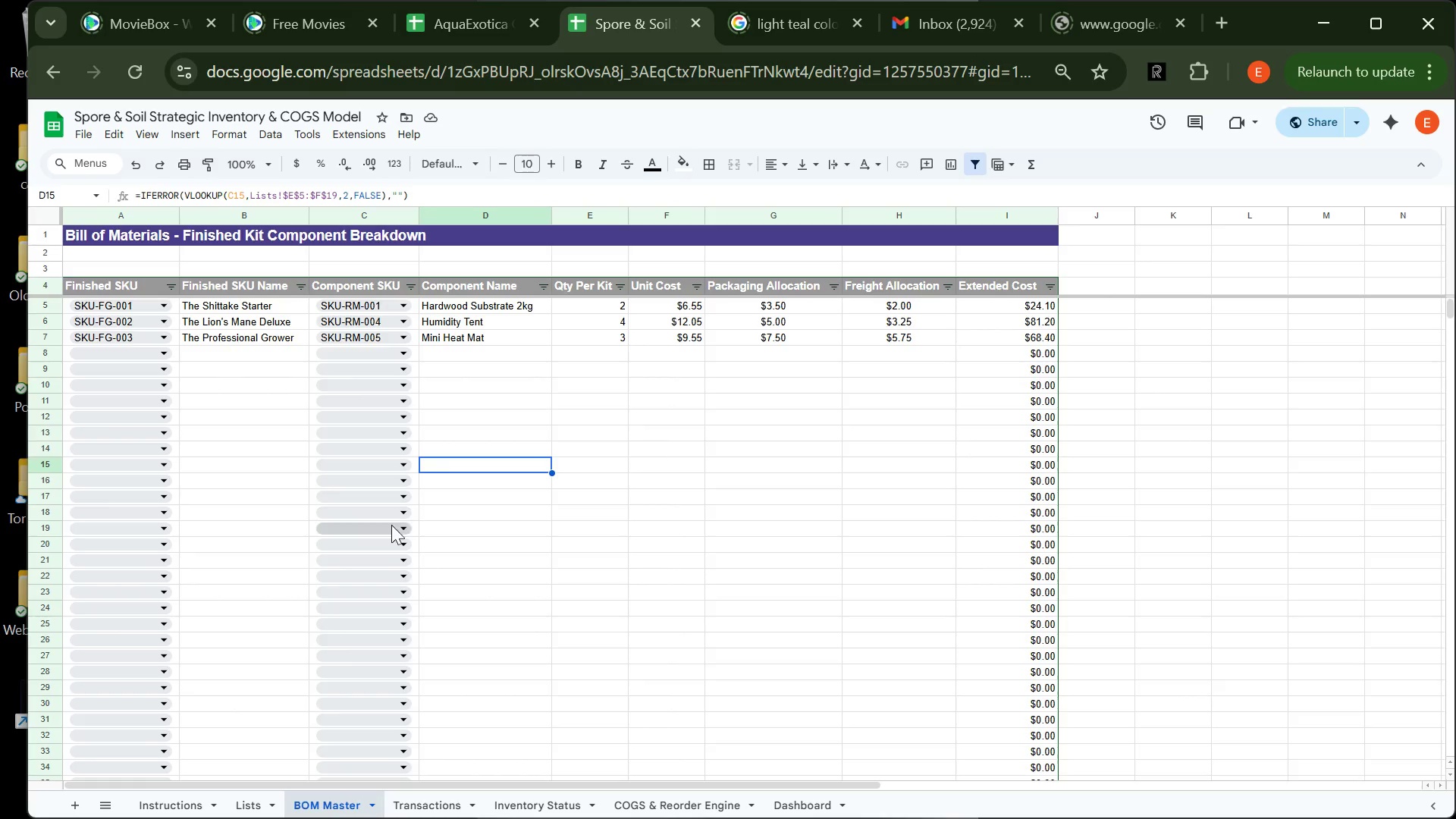 
left_click([1034, 818])